 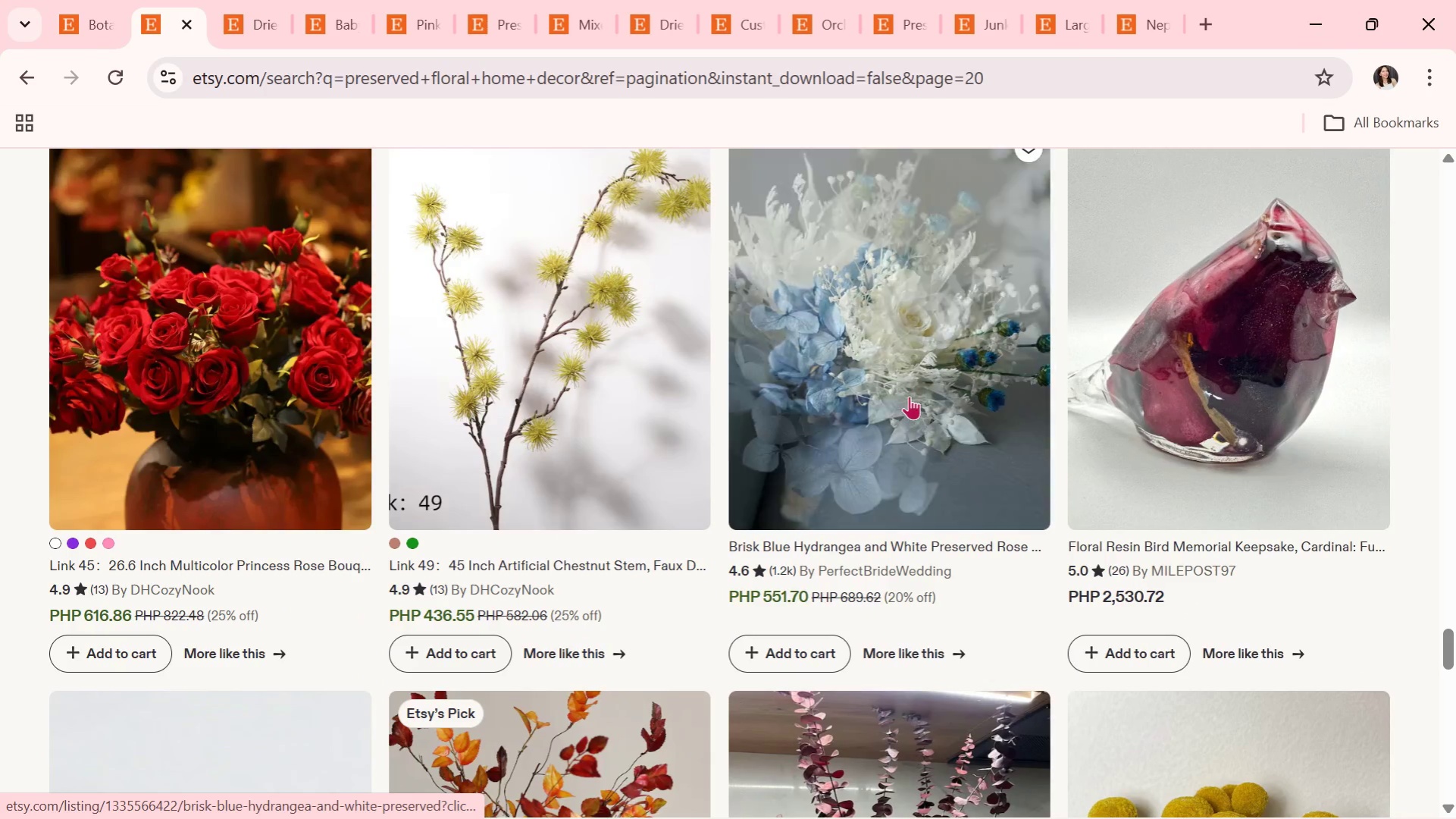 
scroll: coordinate [913, 460], scroll_direction: down, amount: 3.0
 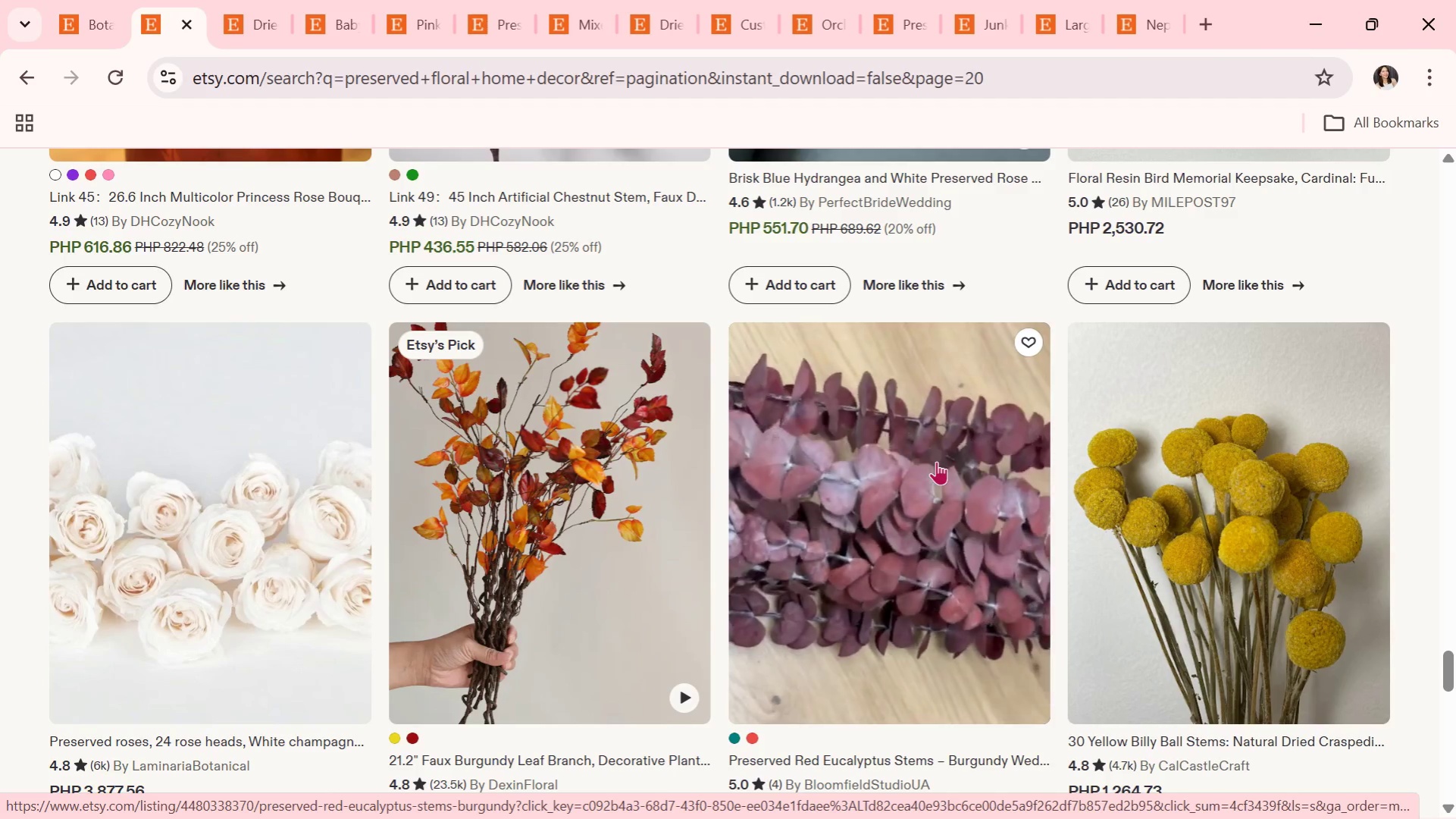 
wait(27.87)
 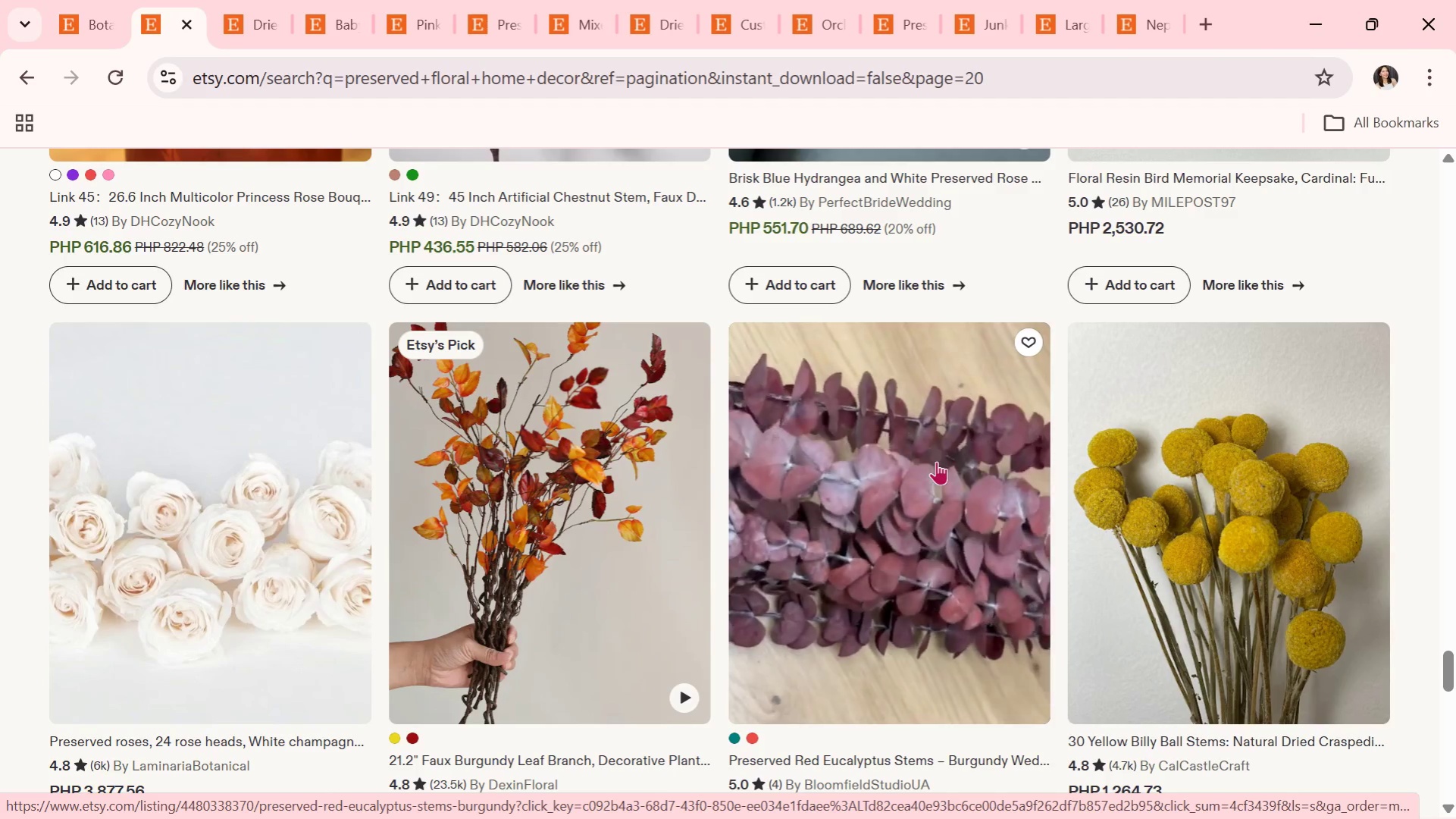 
scroll: coordinate [862, 389], scroll_direction: down, amount: 6.0
 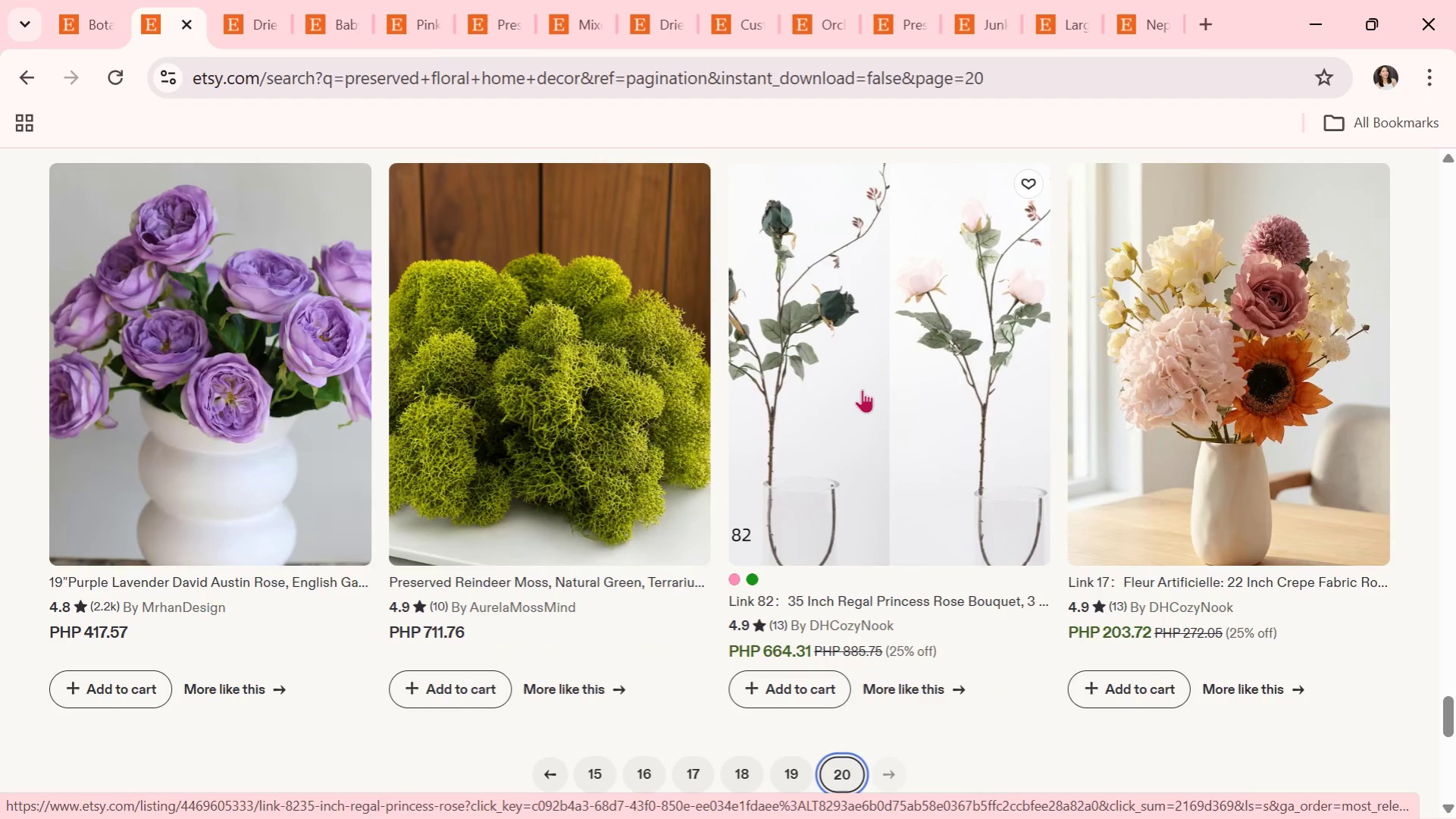 
wait(8.22)
 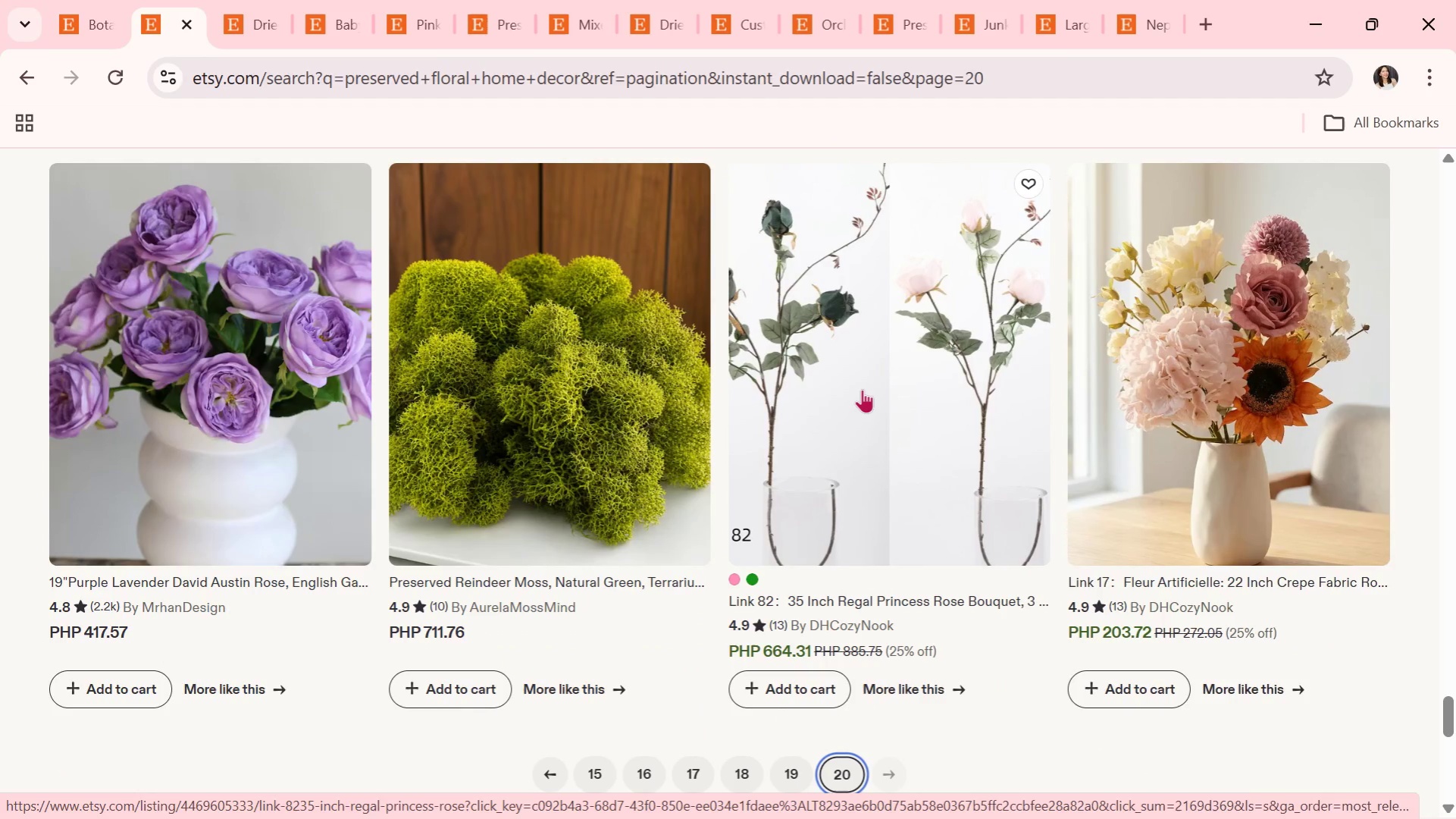 
scroll: coordinate [1022, 673], scroll_direction: down, amount: 1.0
 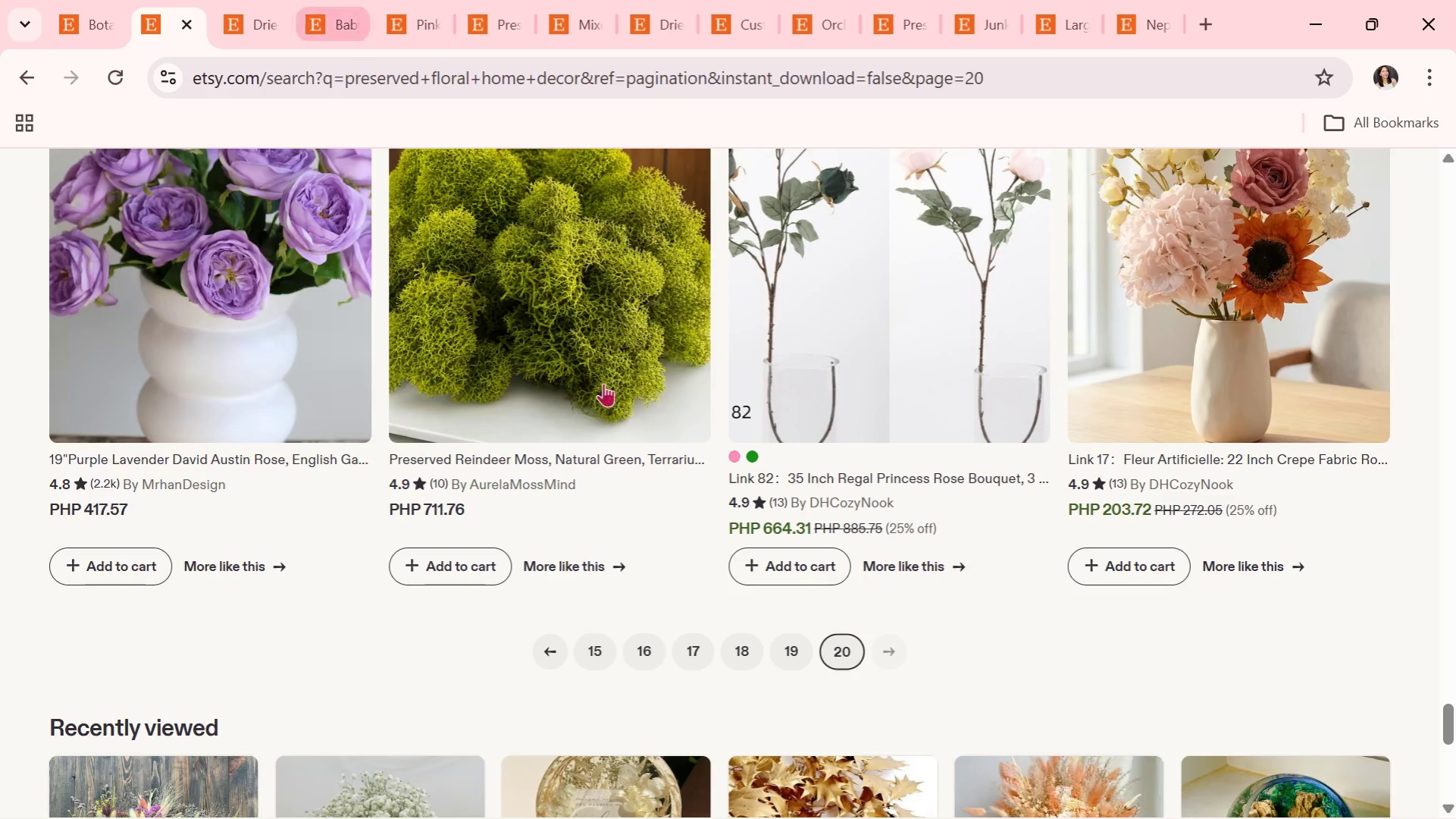 
left_click([651, 653])
 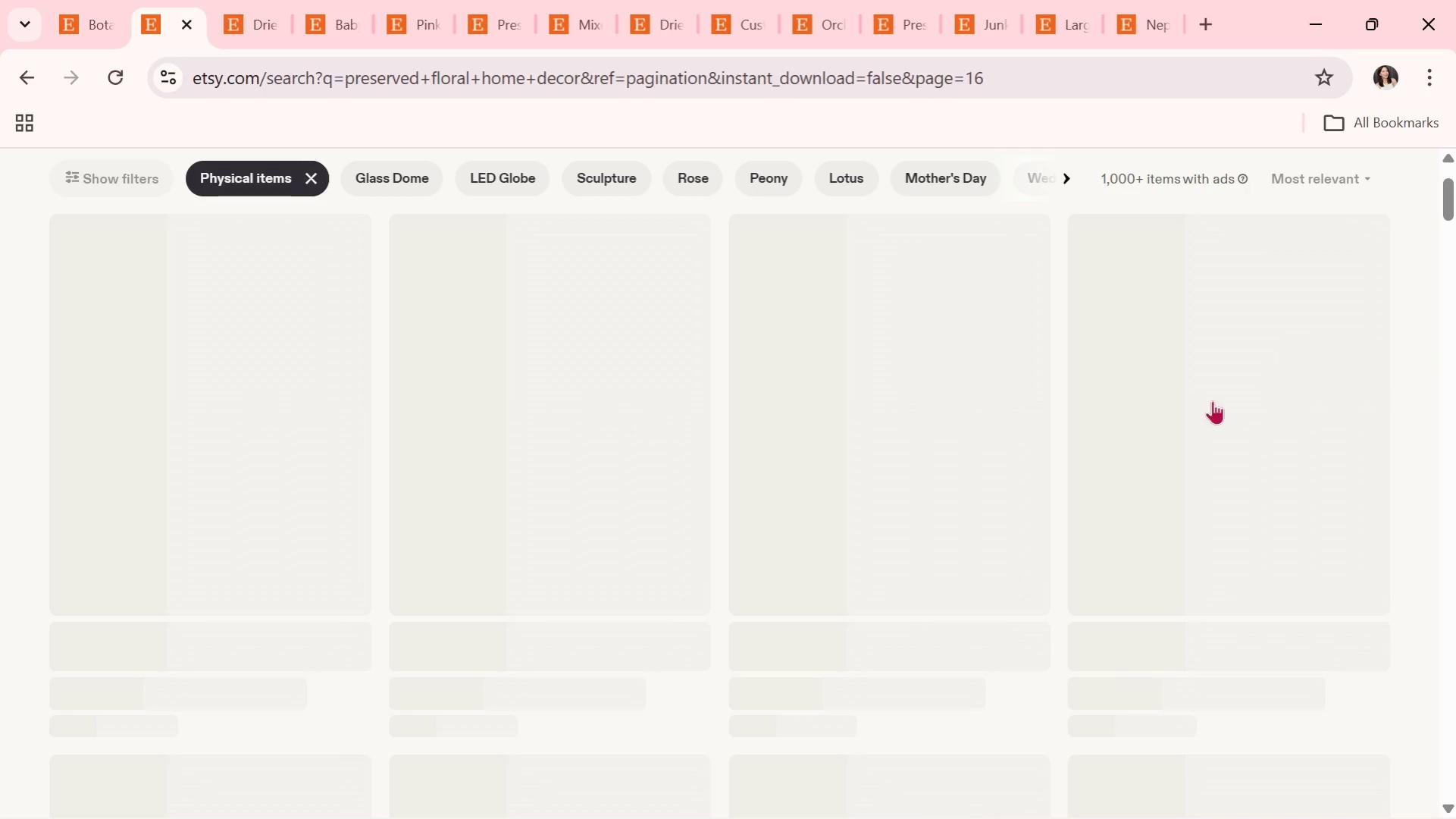 
scroll: coordinate [994, 286], scroll_direction: down, amount: 3.0
 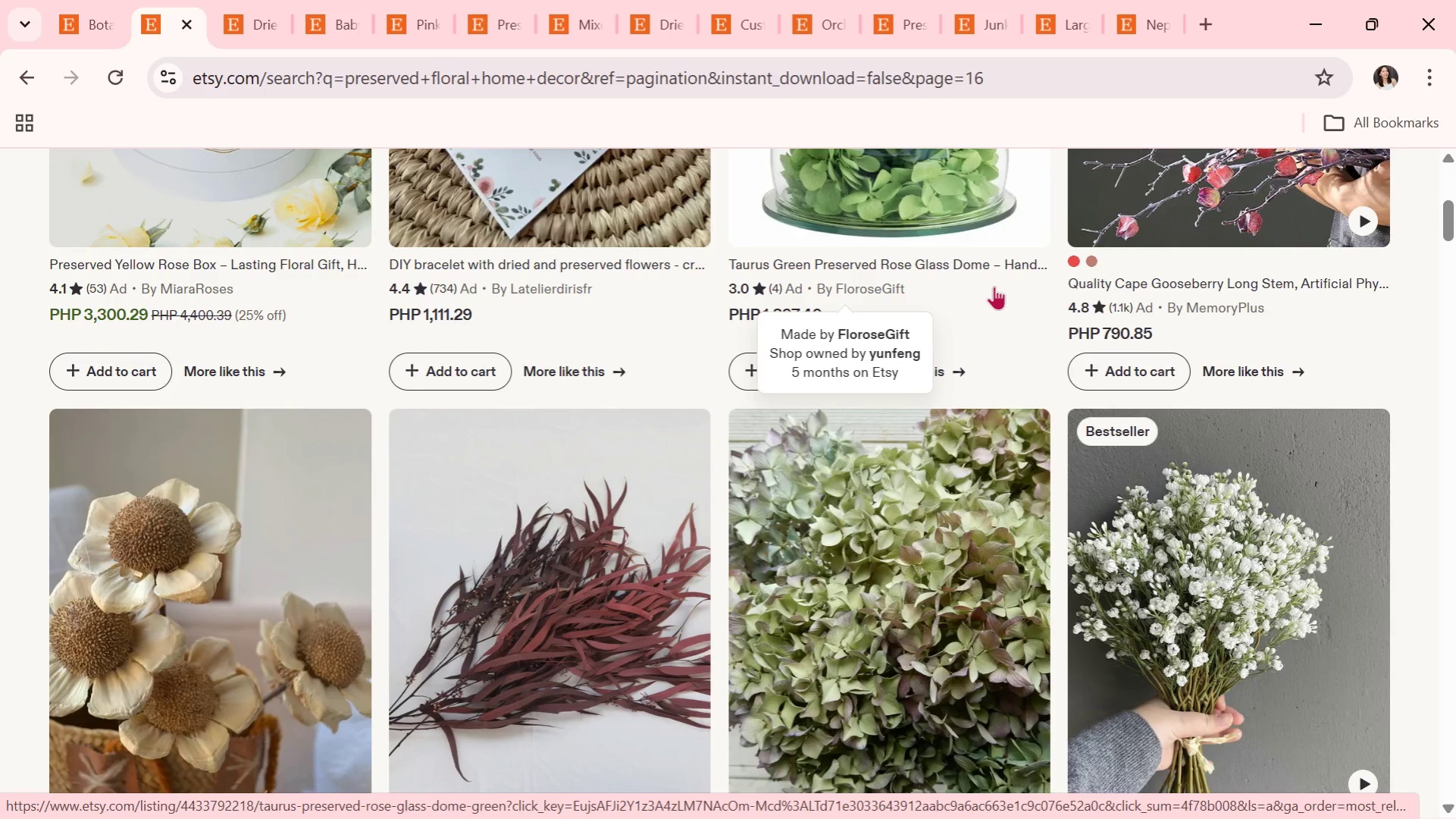 
wait(8.11)
 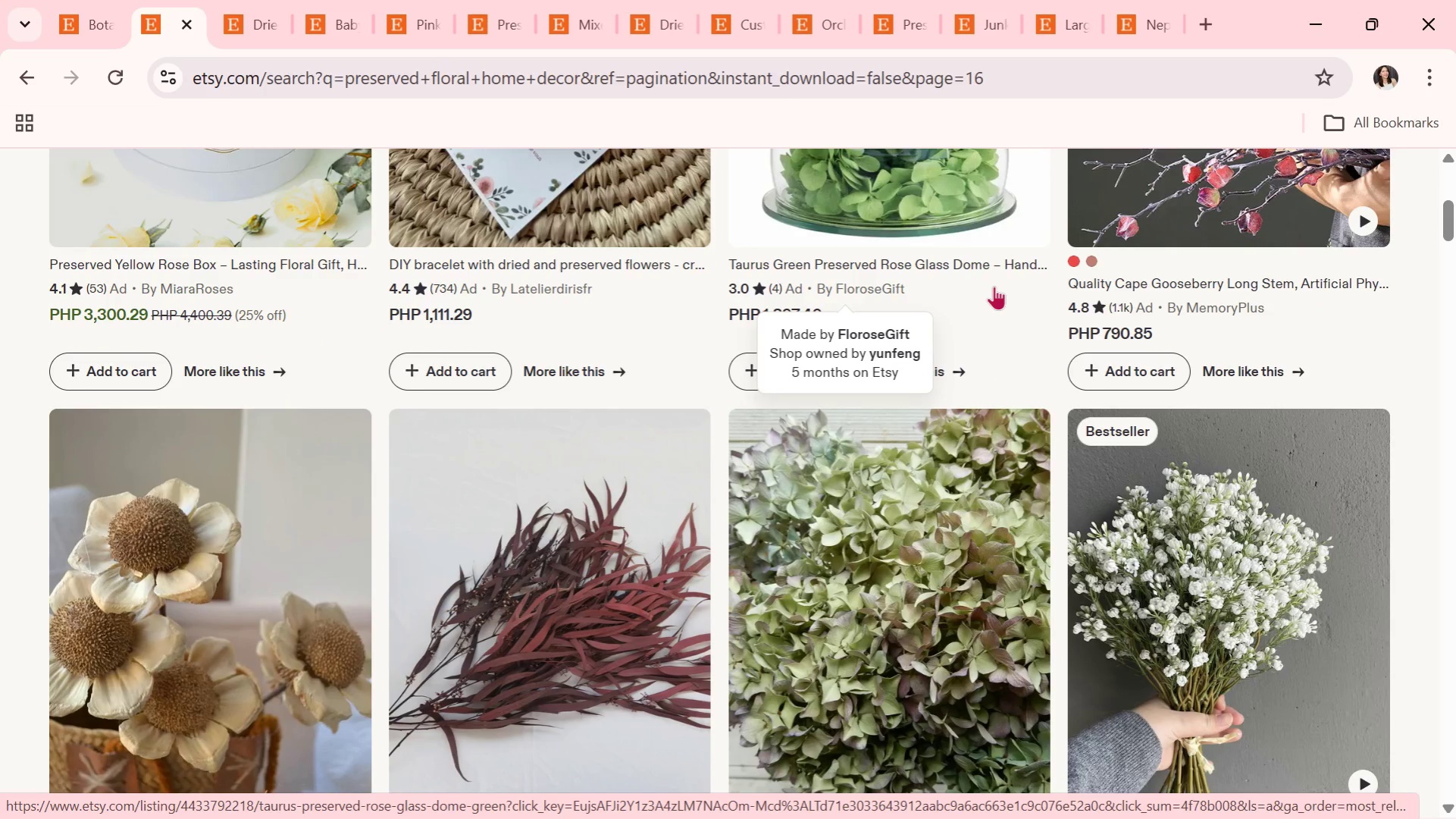 
scroll: coordinate [970, 689], scroll_direction: down, amount: 8.0
 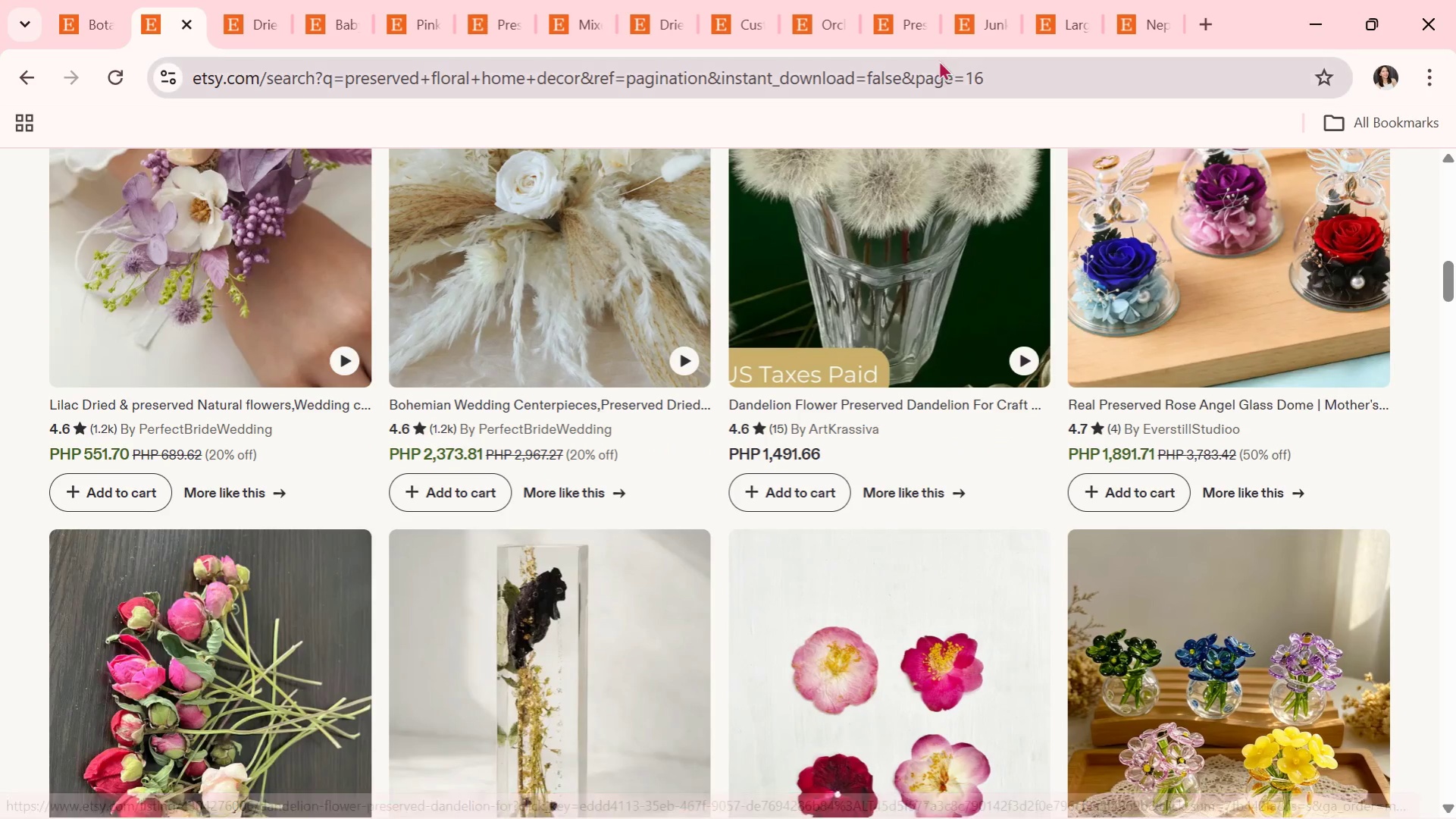 
scroll: coordinate [913, 405], scroll_direction: down, amount: 20.0
 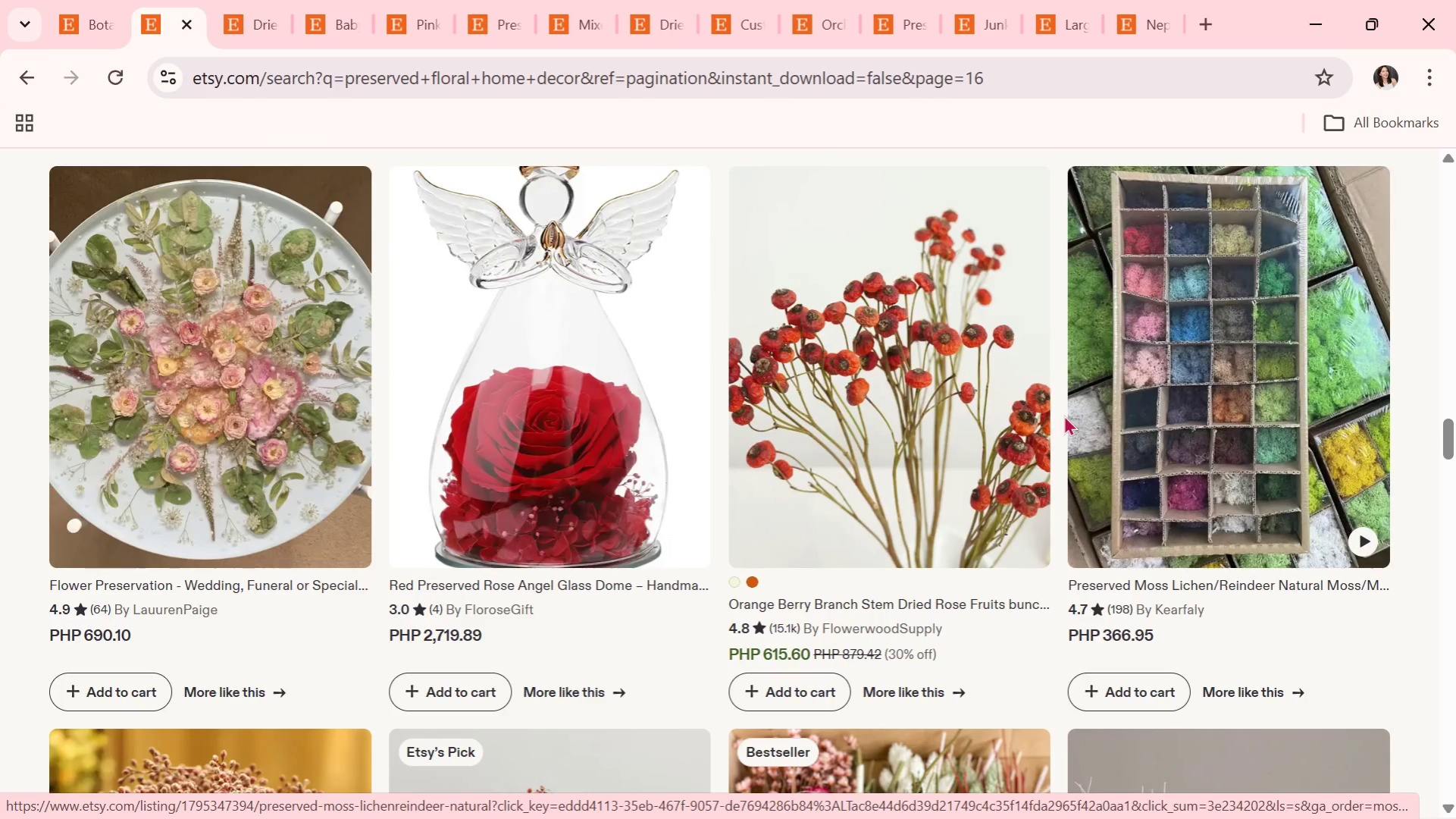 
scroll: coordinate [1076, 359], scroll_direction: down, amount: 6.0
 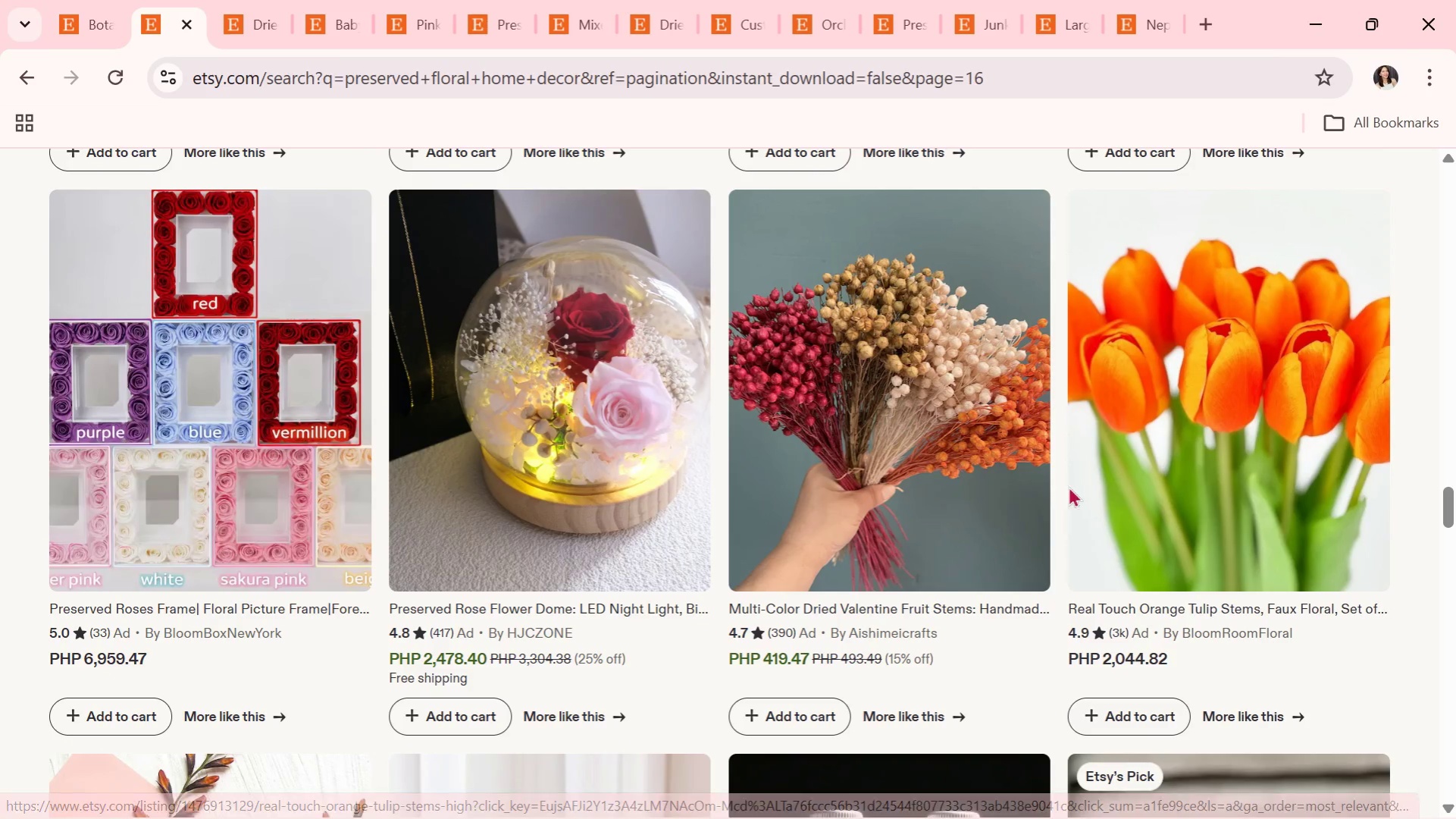 
scroll: coordinate [1035, 292], scroll_direction: down, amount: 7.0
 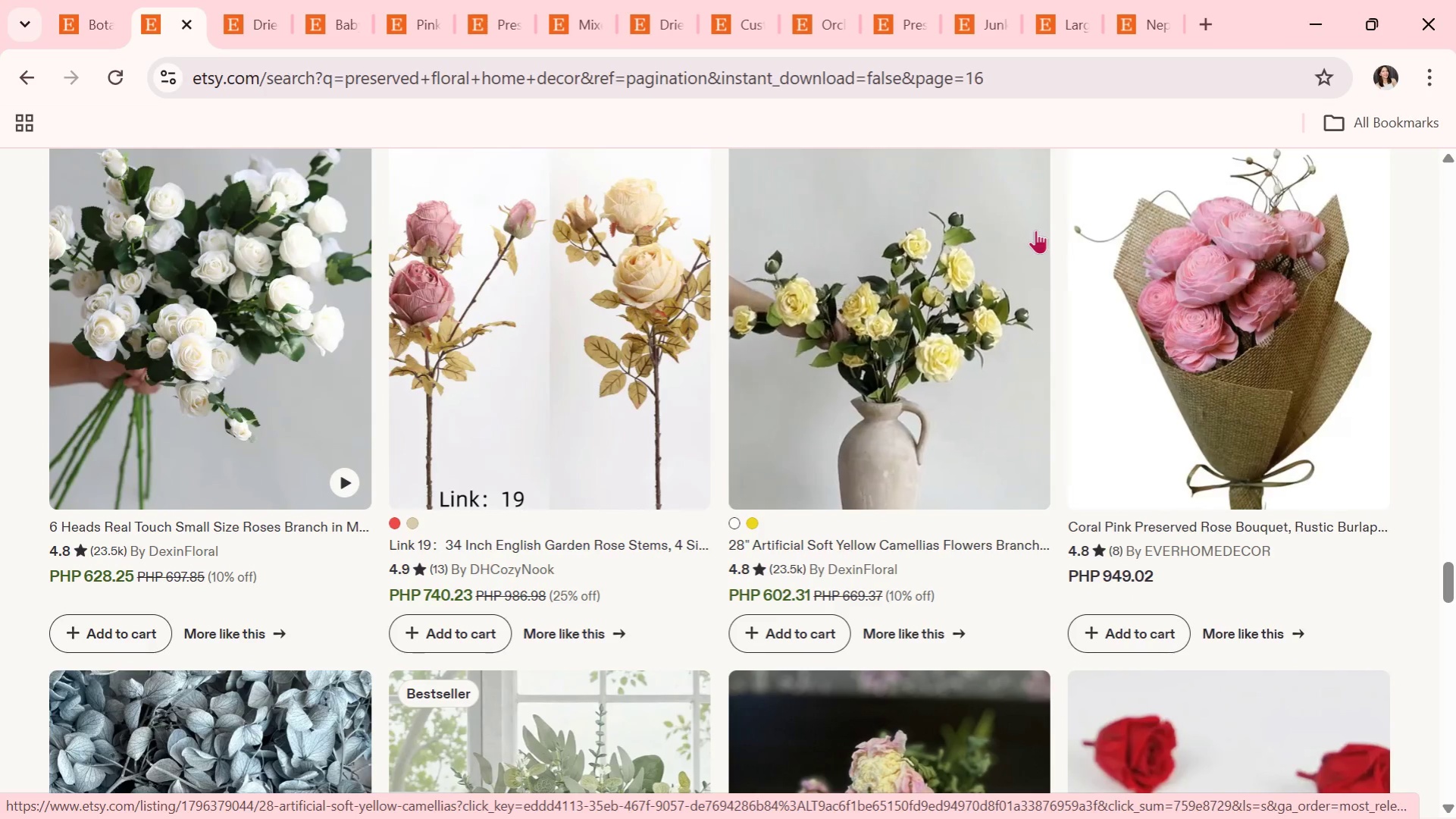 
scroll: coordinate [803, 388], scroll_direction: down, amount: 11.0
 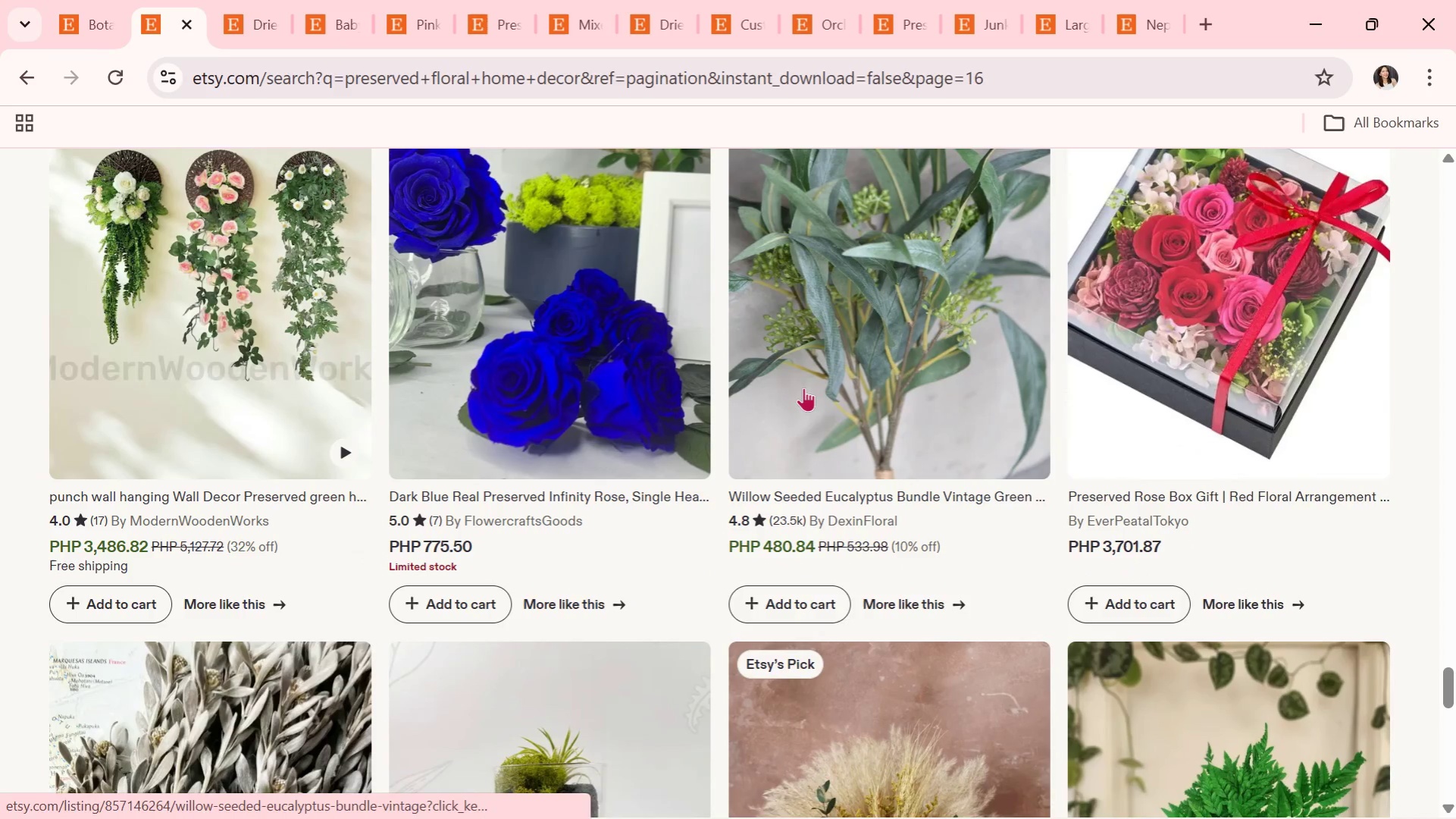 
scroll: coordinate [1088, 376], scroll_direction: down, amount: 4.0
 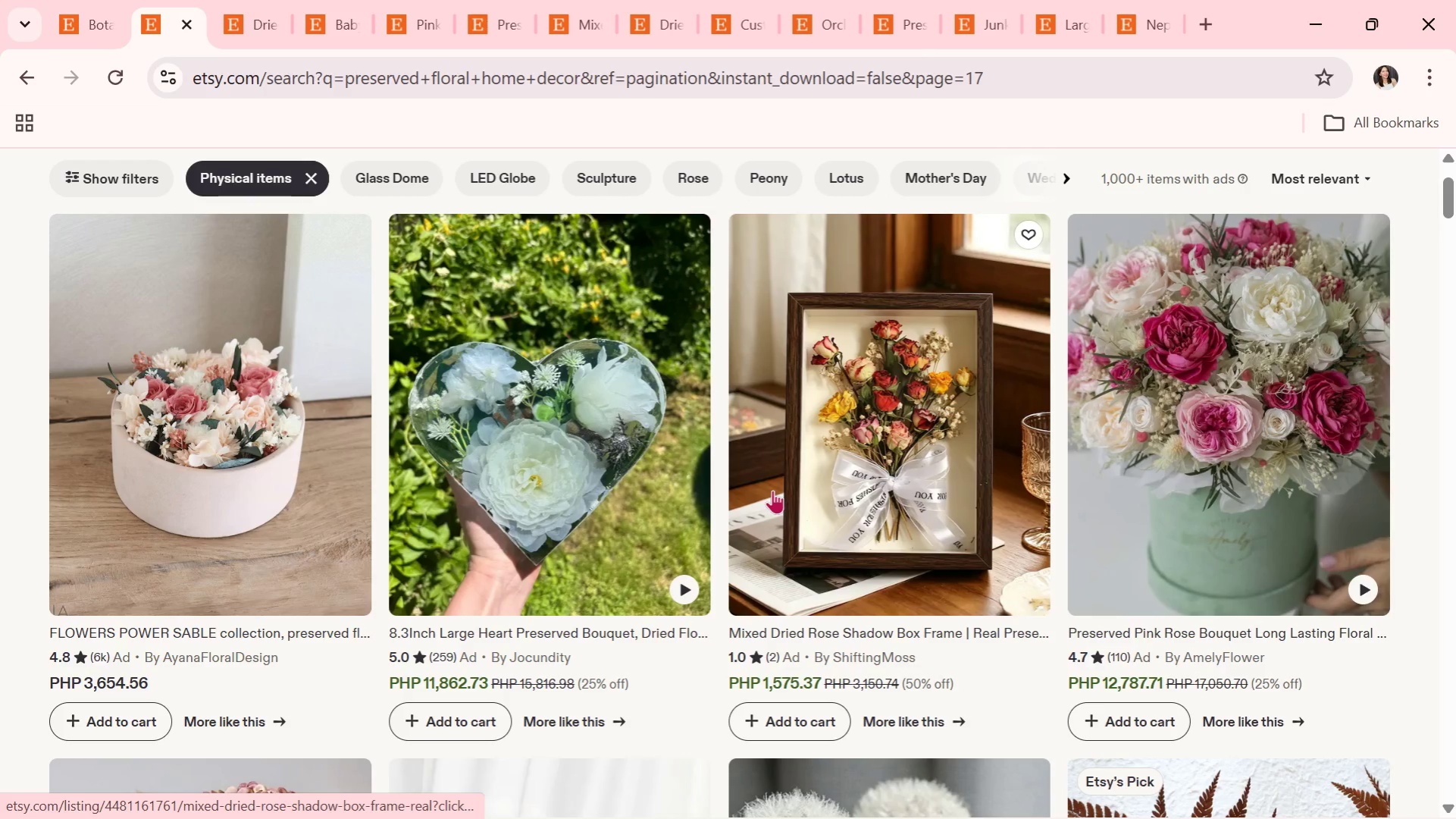 
scroll: coordinate [772, 490], scroll_direction: up, amount: 1.0
 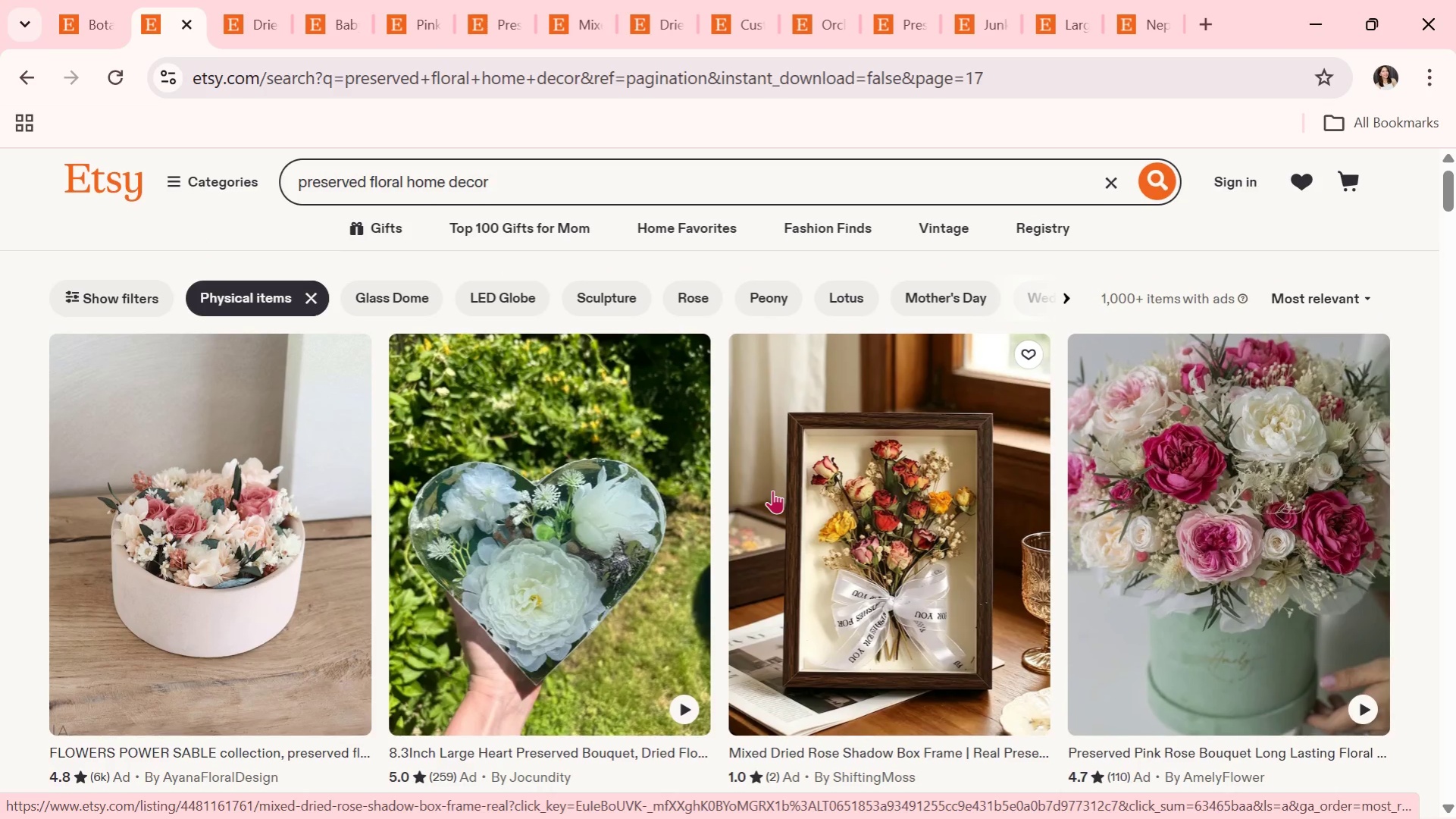 
scroll: coordinate [773, 490], scroll_direction: down, amount: 7.0
 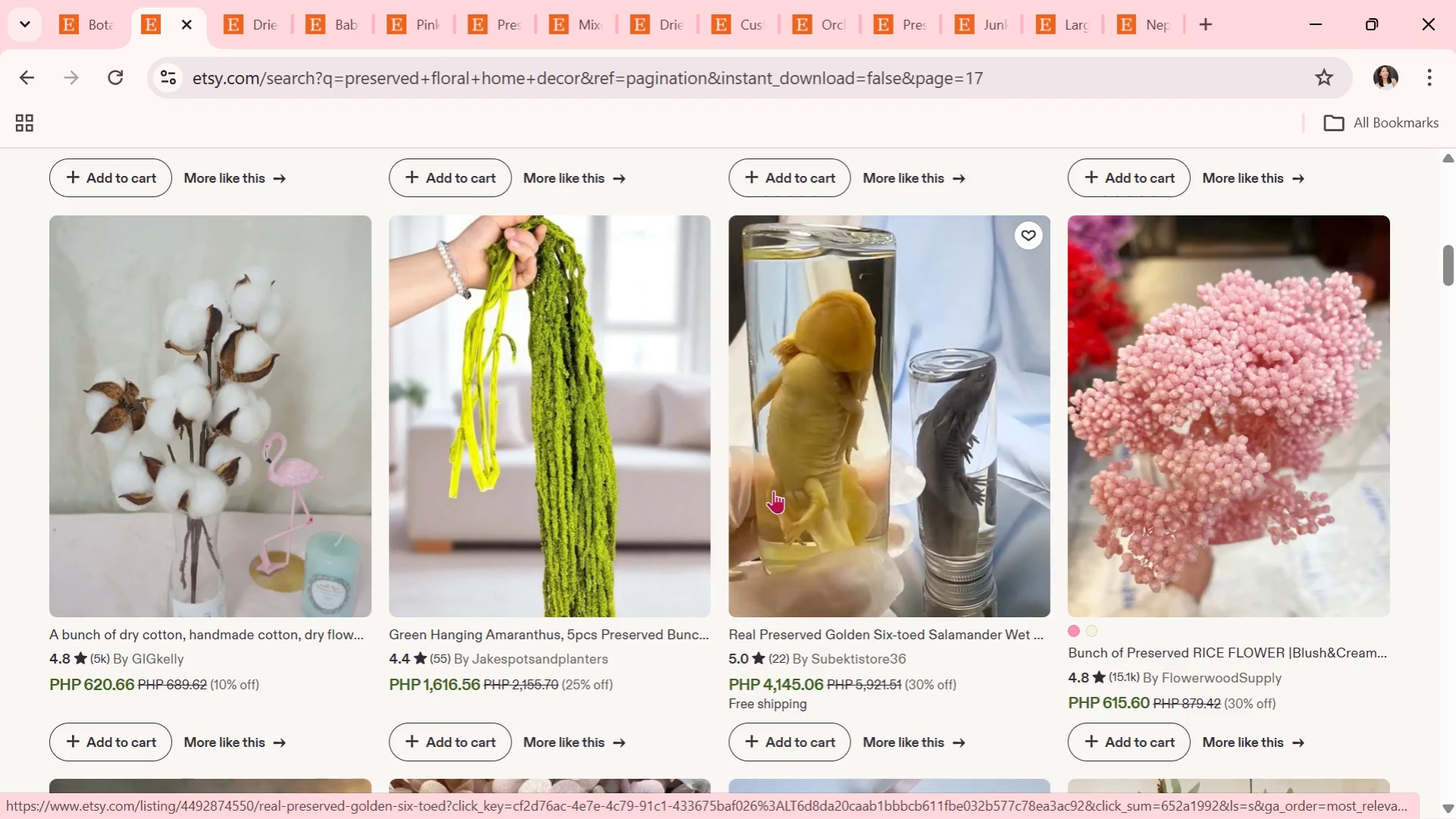 
scroll: coordinate [939, 459], scroll_direction: down, amount: 3.0
 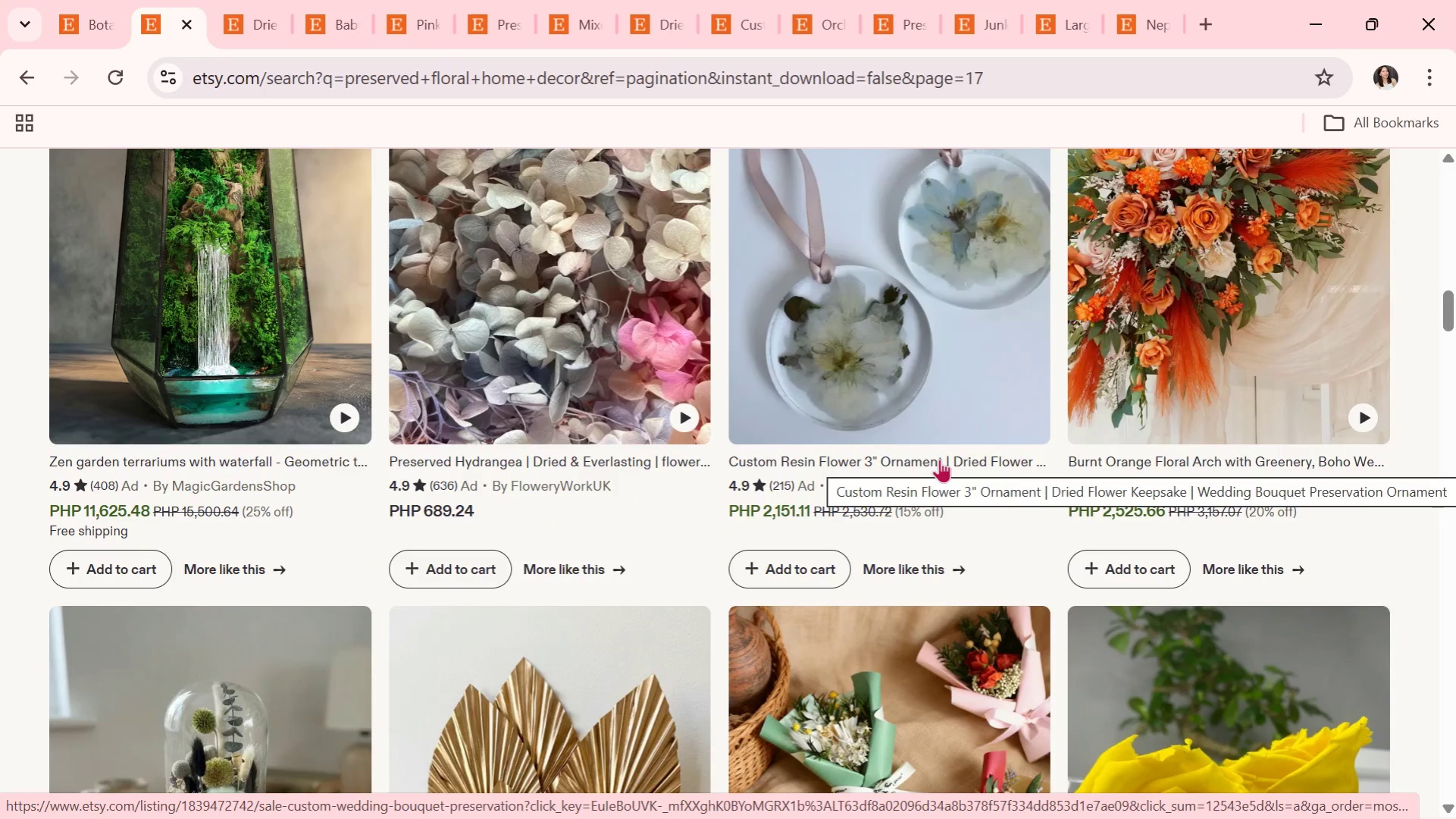 
mouse_move([1013, 398])
 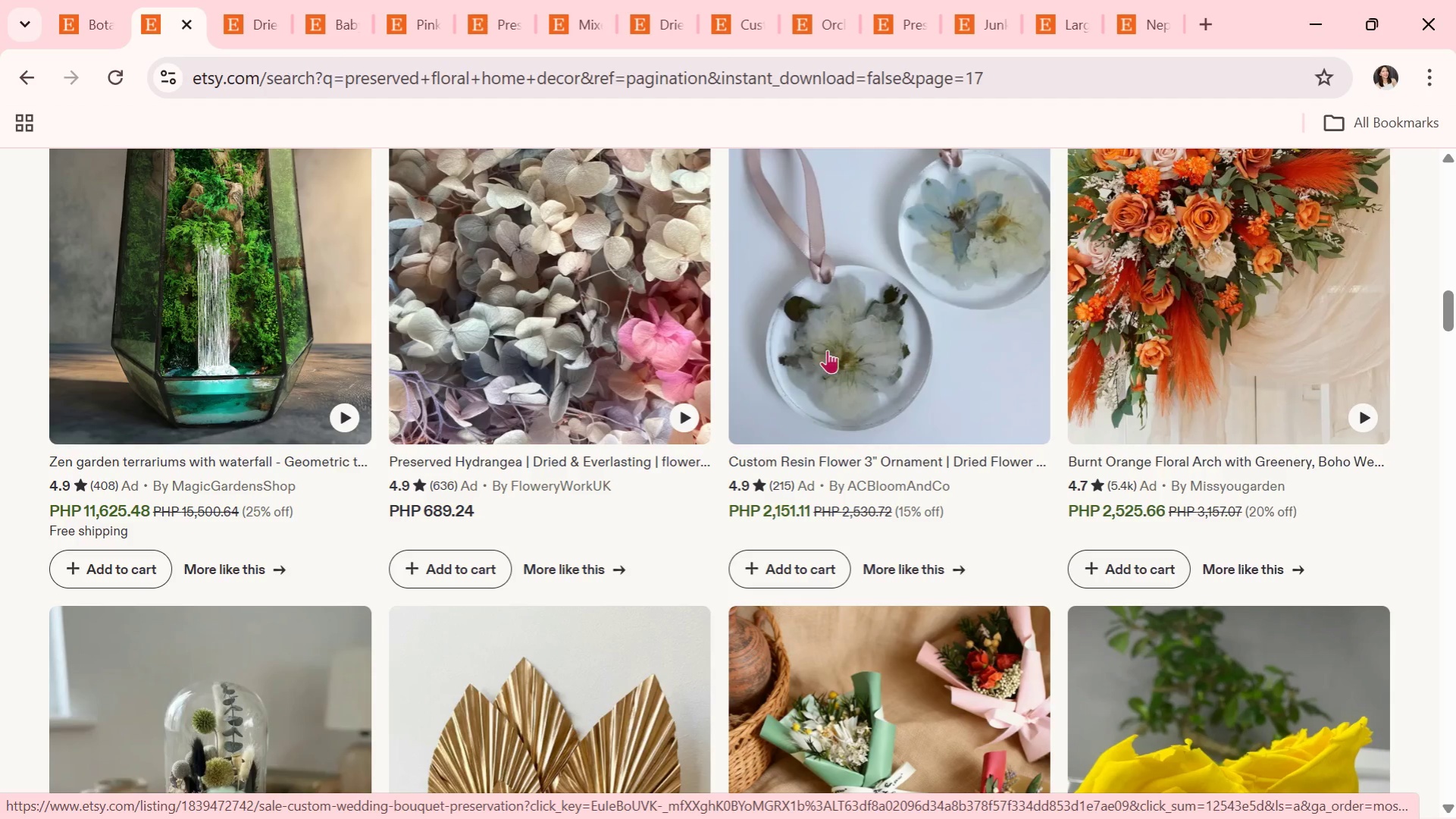 
scroll: coordinate [879, 364], scroll_direction: down, amount: 5.0
 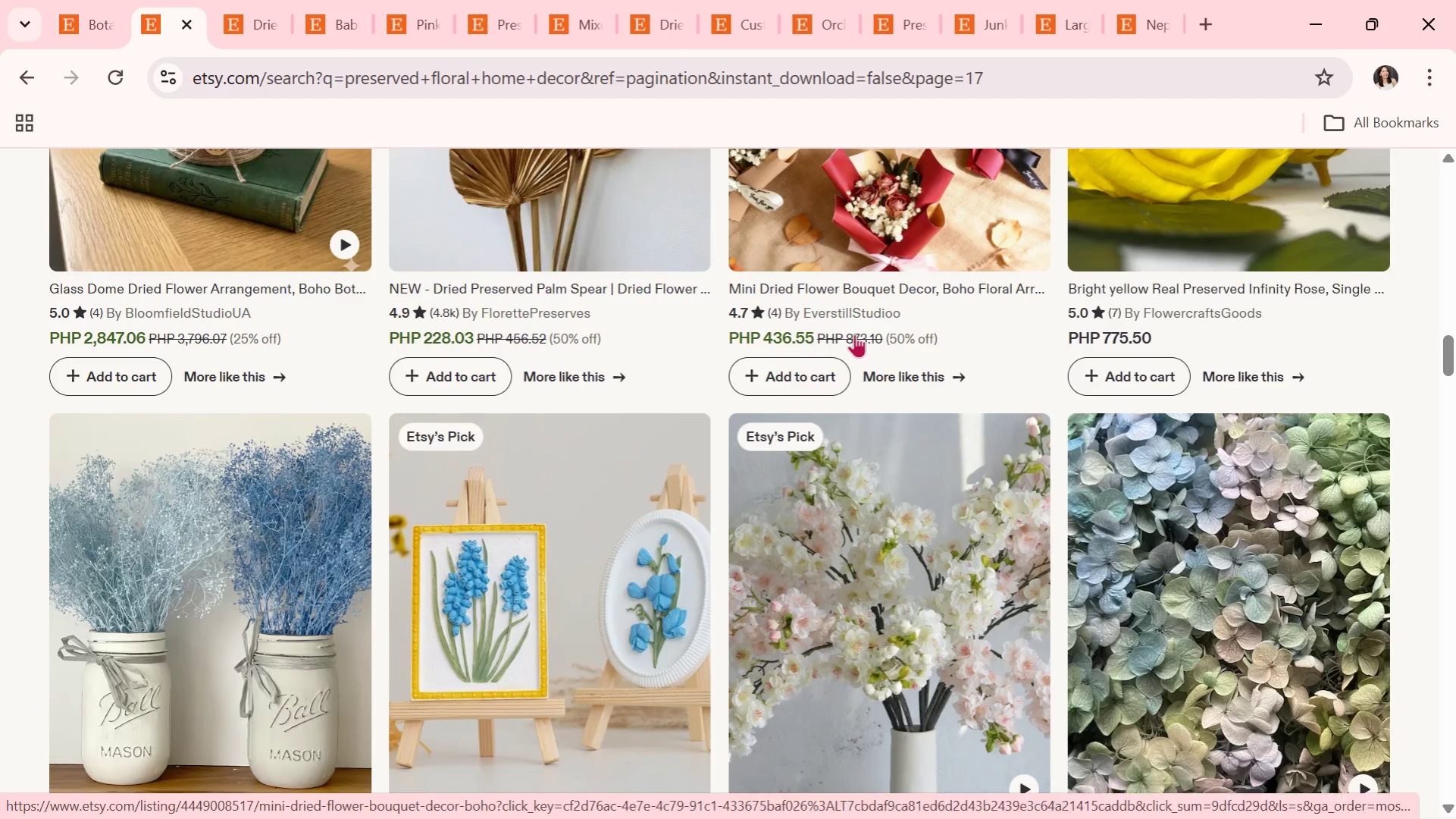 
scroll: coordinate [855, 335], scroll_direction: down, amount: 2.0
 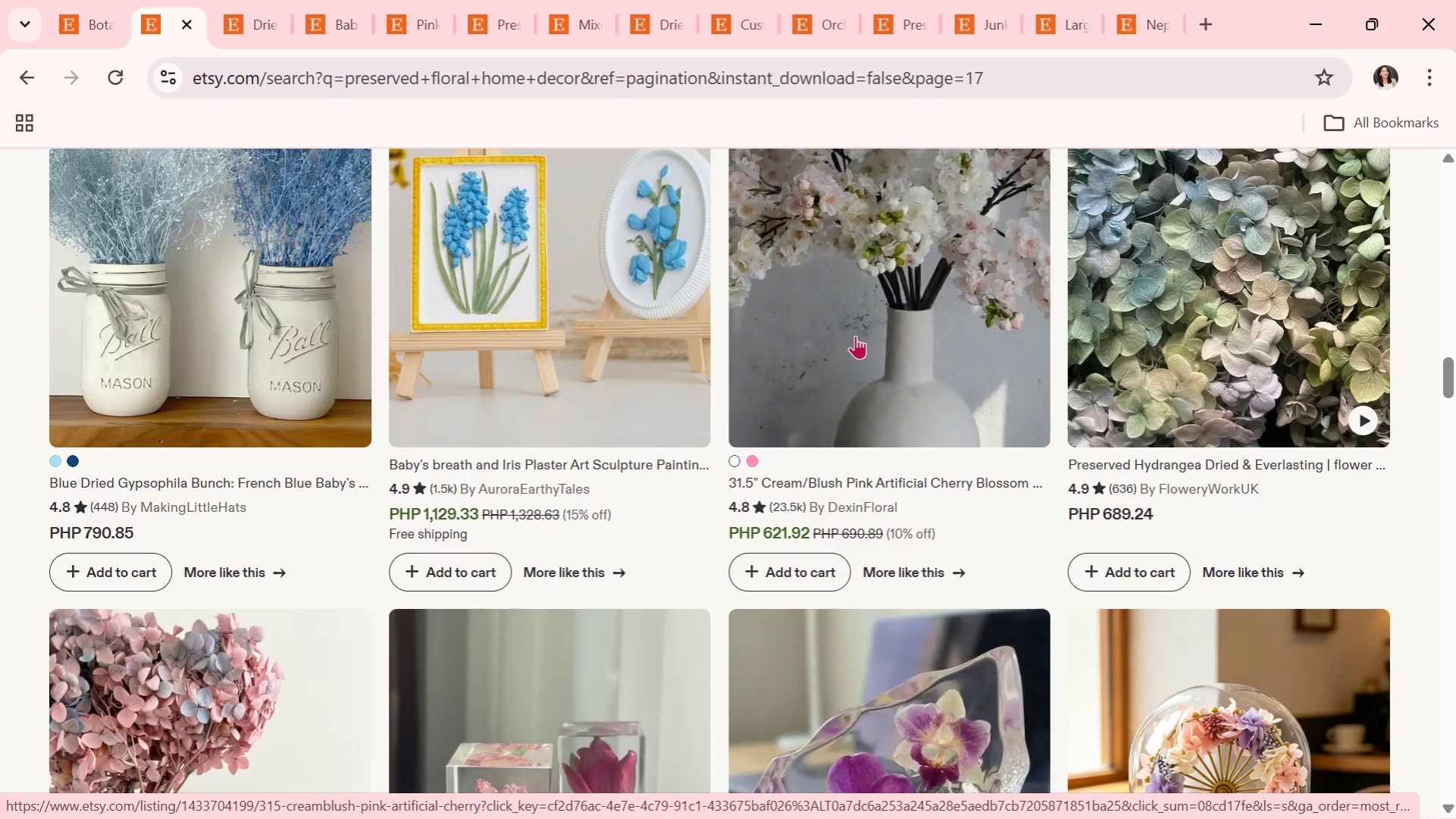 
wait(6.5)
 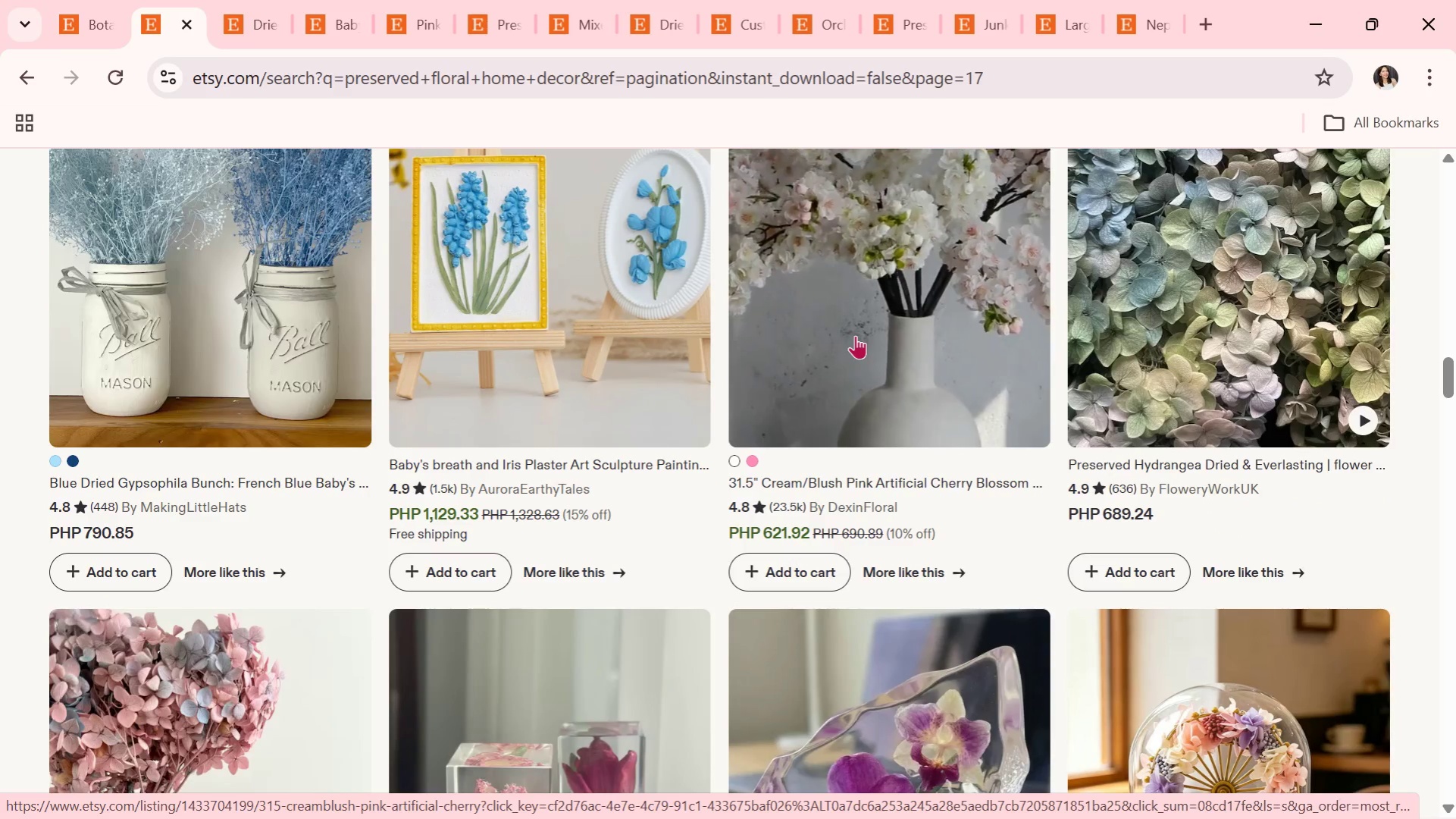 
scroll: coordinate [881, 331], scroll_direction: down, amount: 5.0
 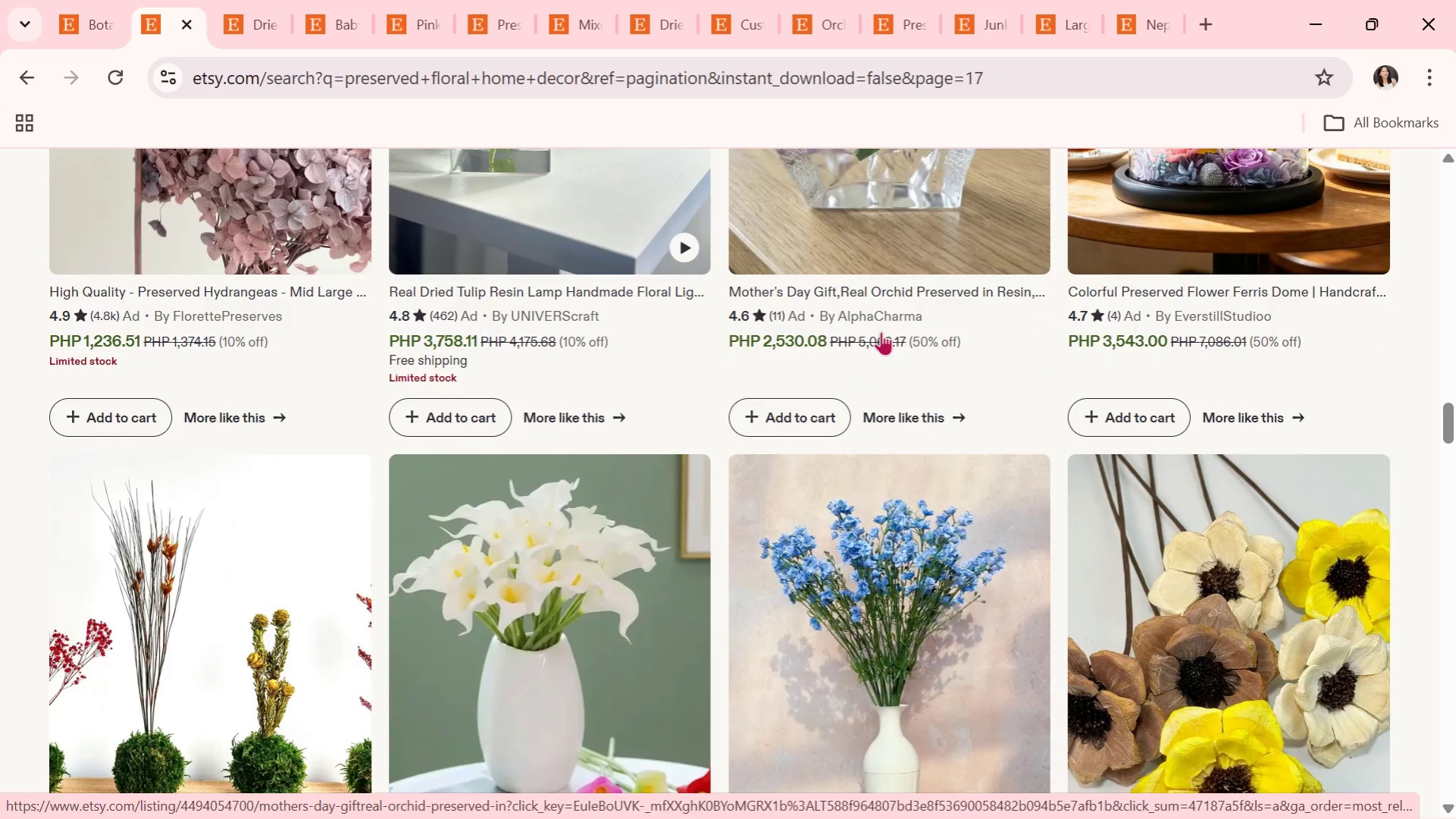 
wait(5.03)
 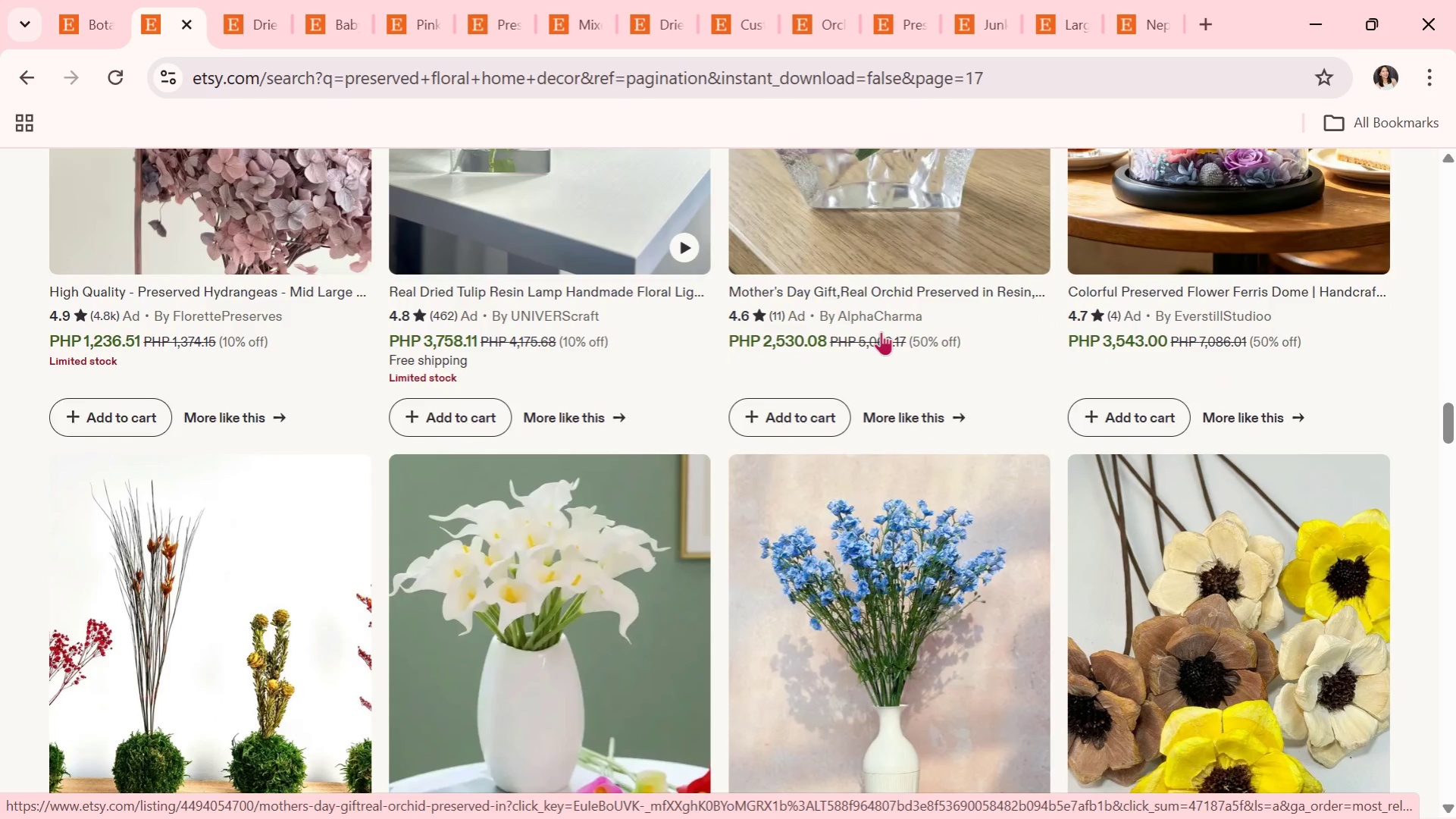 
scroll: coordinate [822, 583], scroll_direction: down, amount: 7.0
 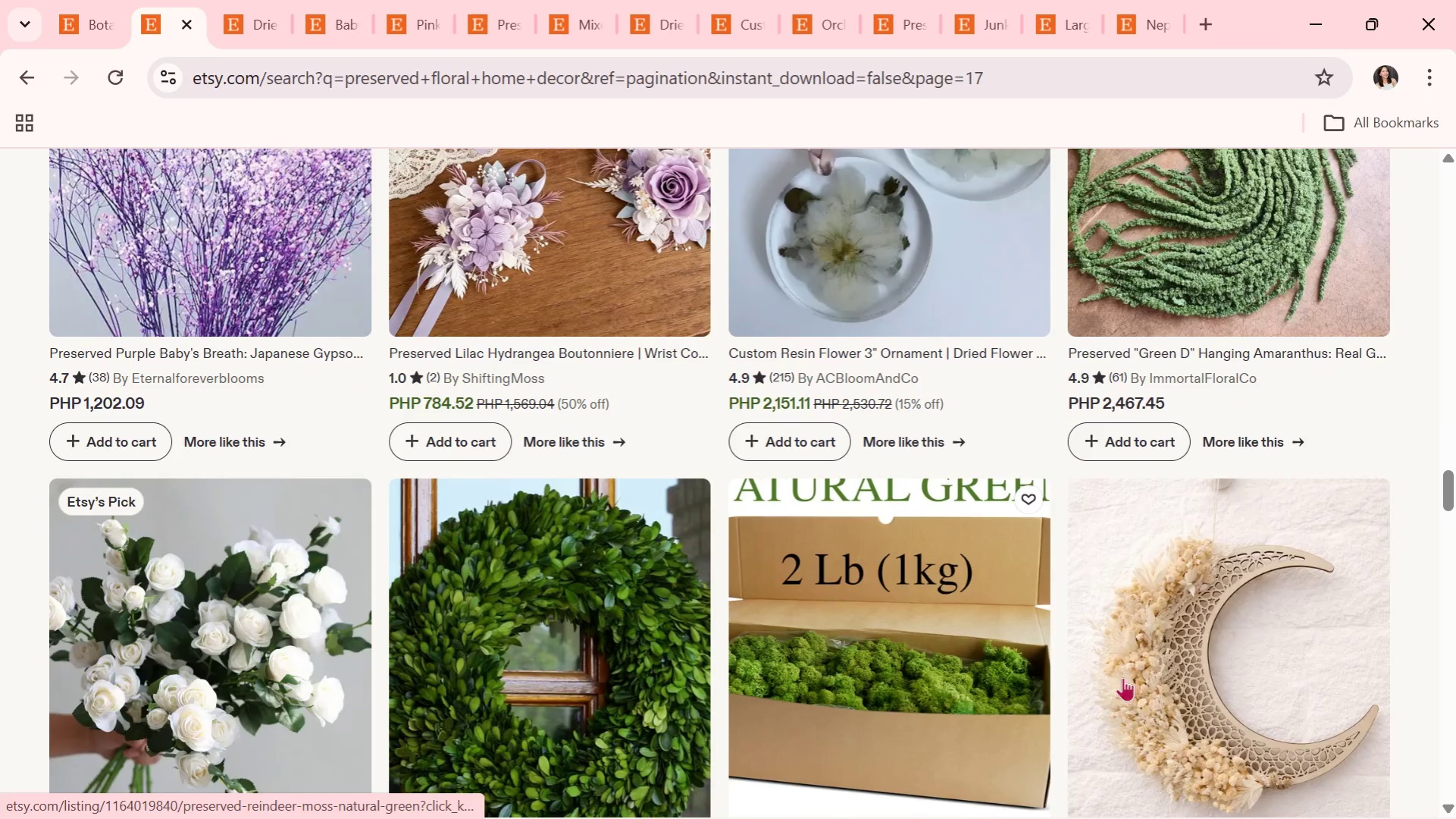 
scroll: coordinate [898, 629], scroll_direction: down, amount: 5.0
 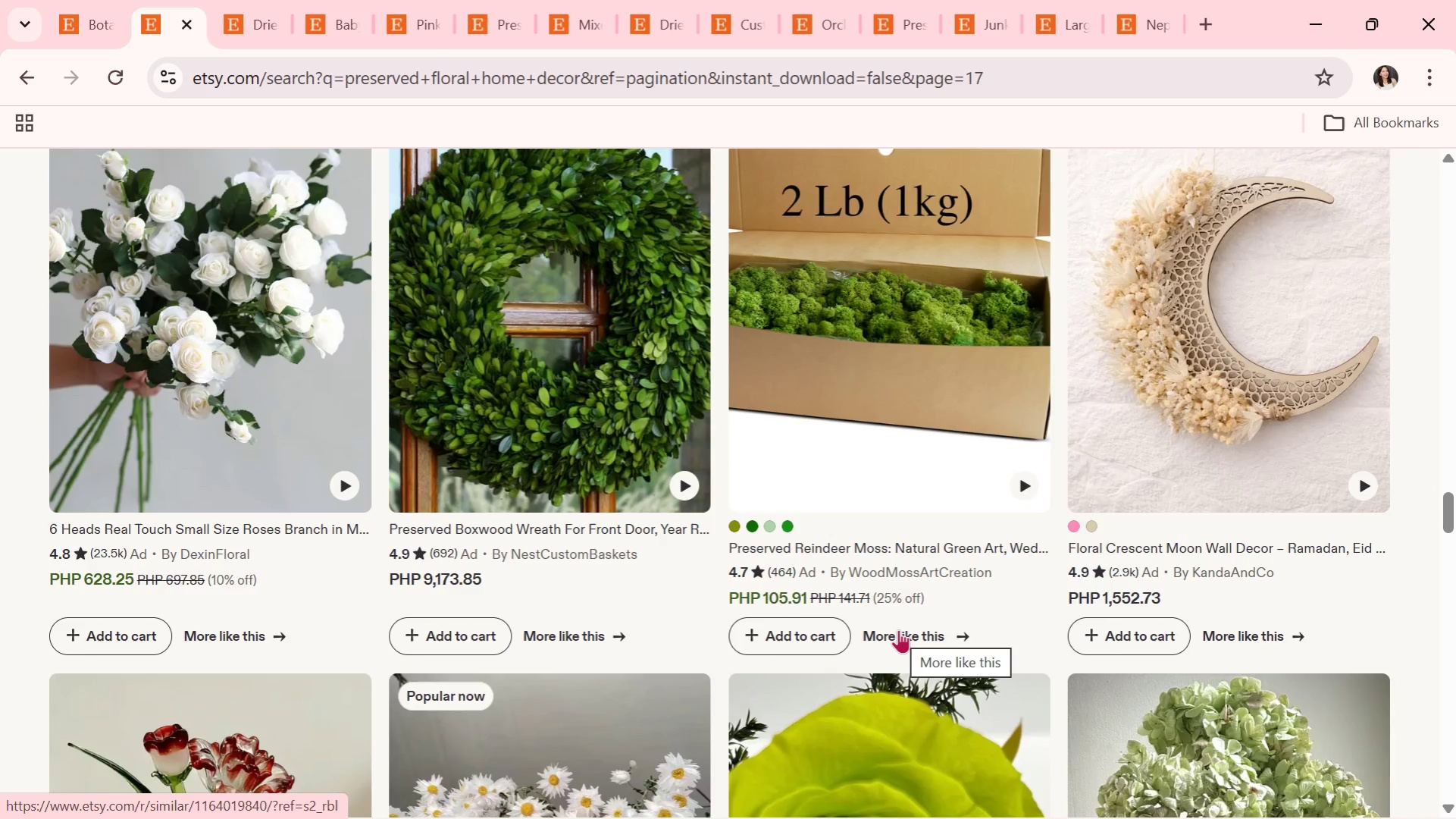 
scroll: coordinate [890, 616], scroll_direction: down, amount: 6.0
 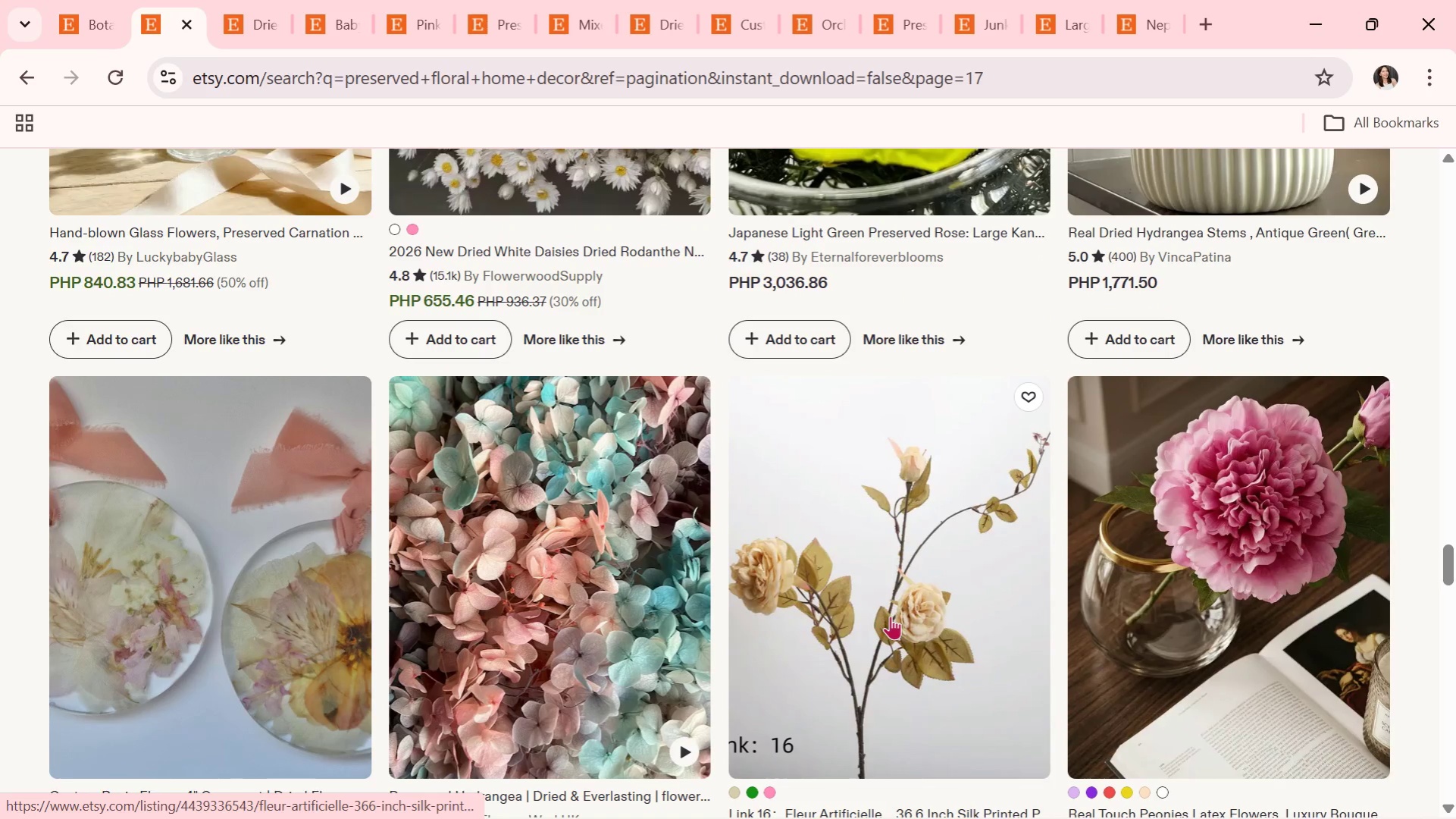 
scroll: coordinate [825, 644], scroll_direction: down, amount: 11.0
 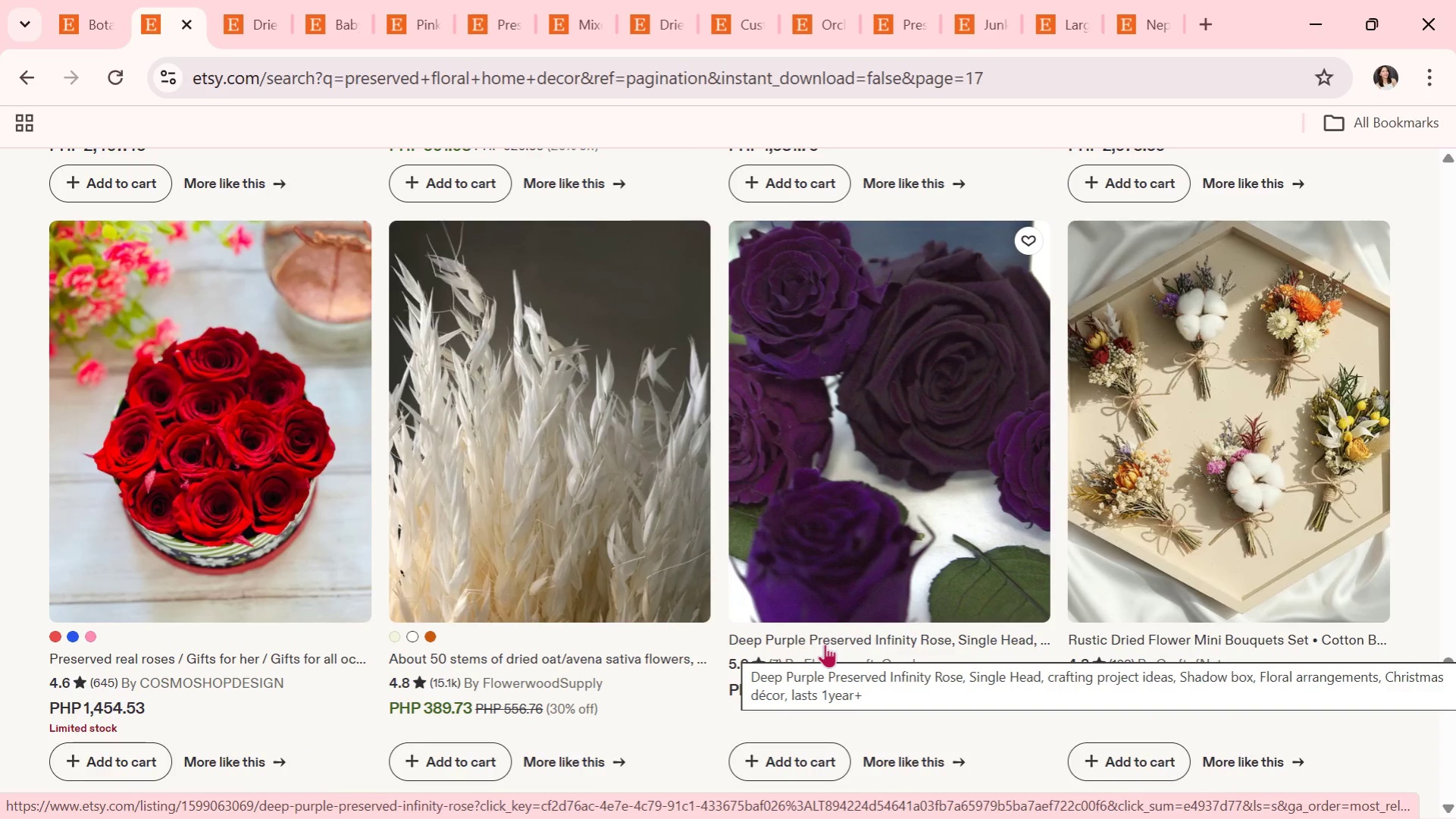 
scroll: coordinate [851, 780], scroll_direction: down, amount: 7.0
 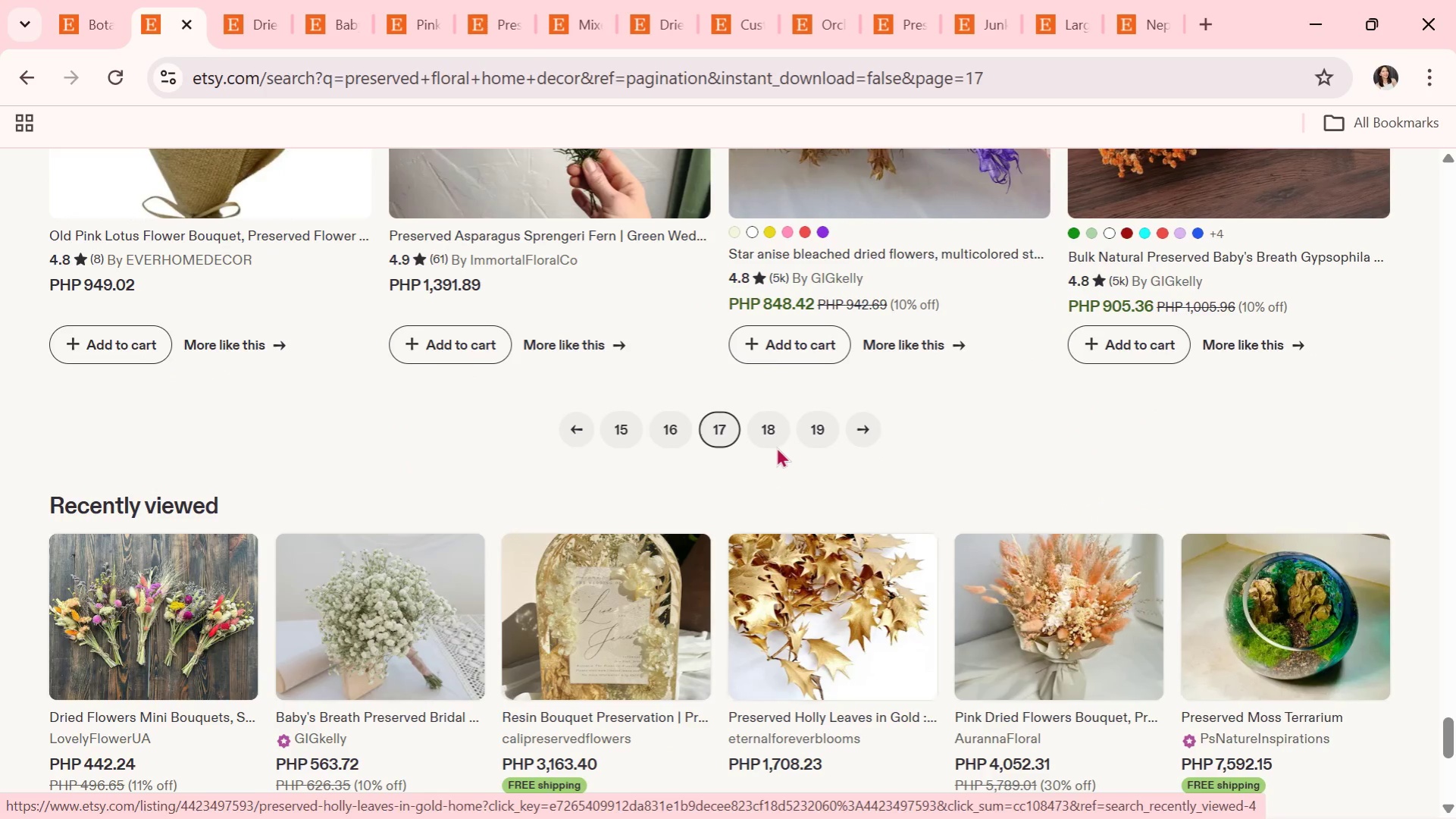 
left_click([774, 428])
 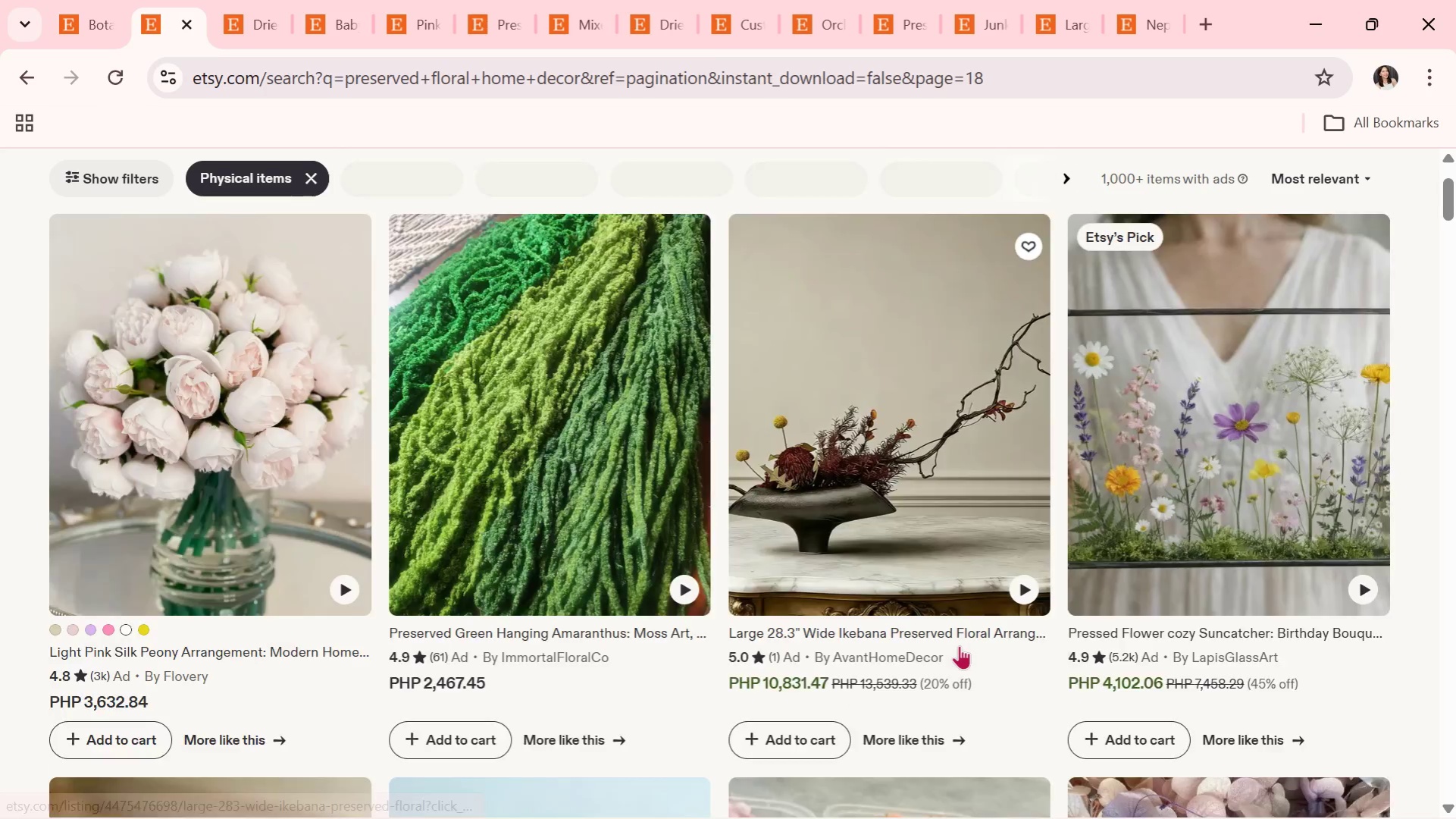 
scroll: coordinate [959, 650], scroll_direction: down, amount: 5.0
 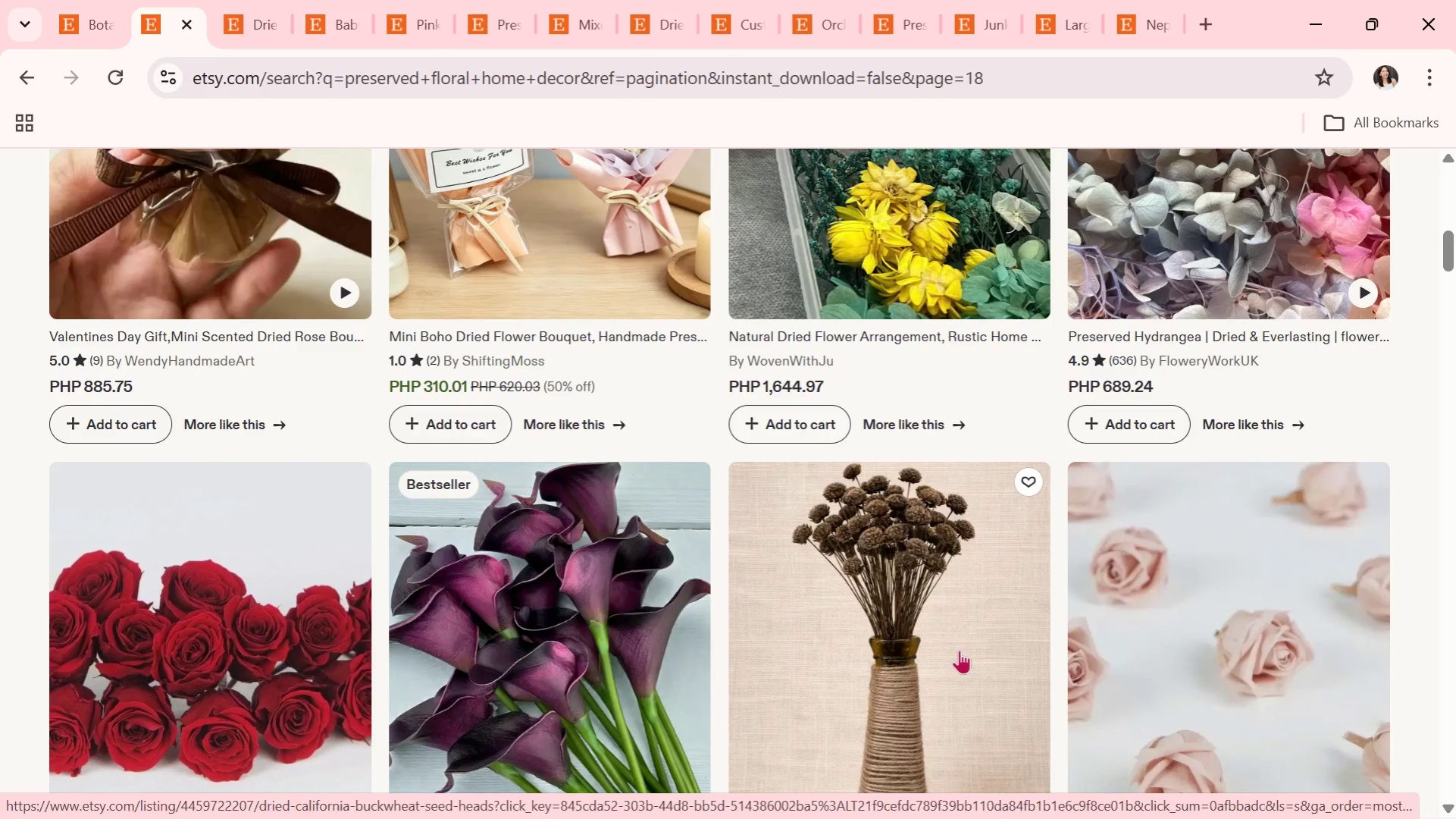 
wait(6.83)
 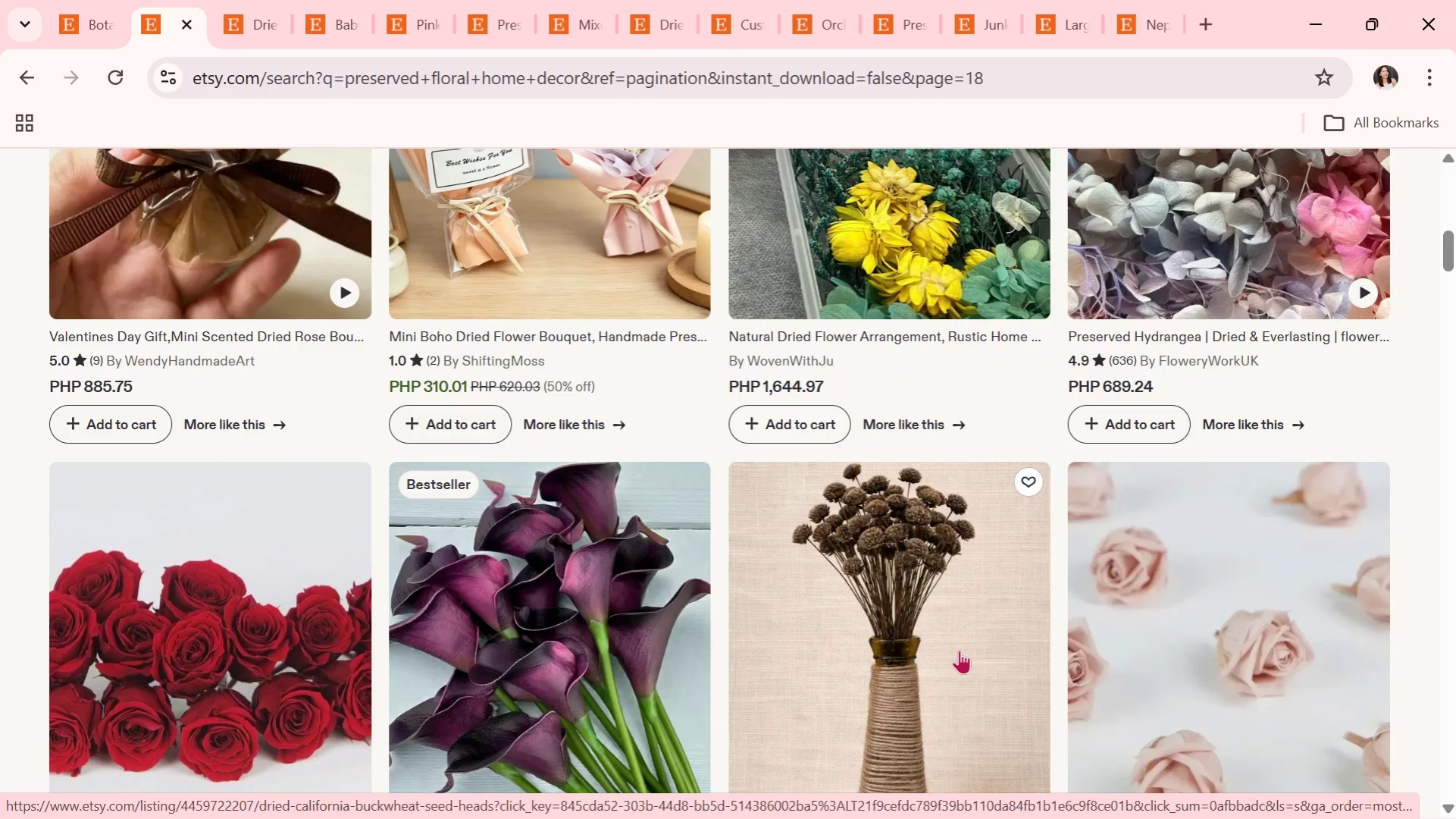 
scroll: coordinate [959, 650], scroll_direction: down, amount: 3.0
 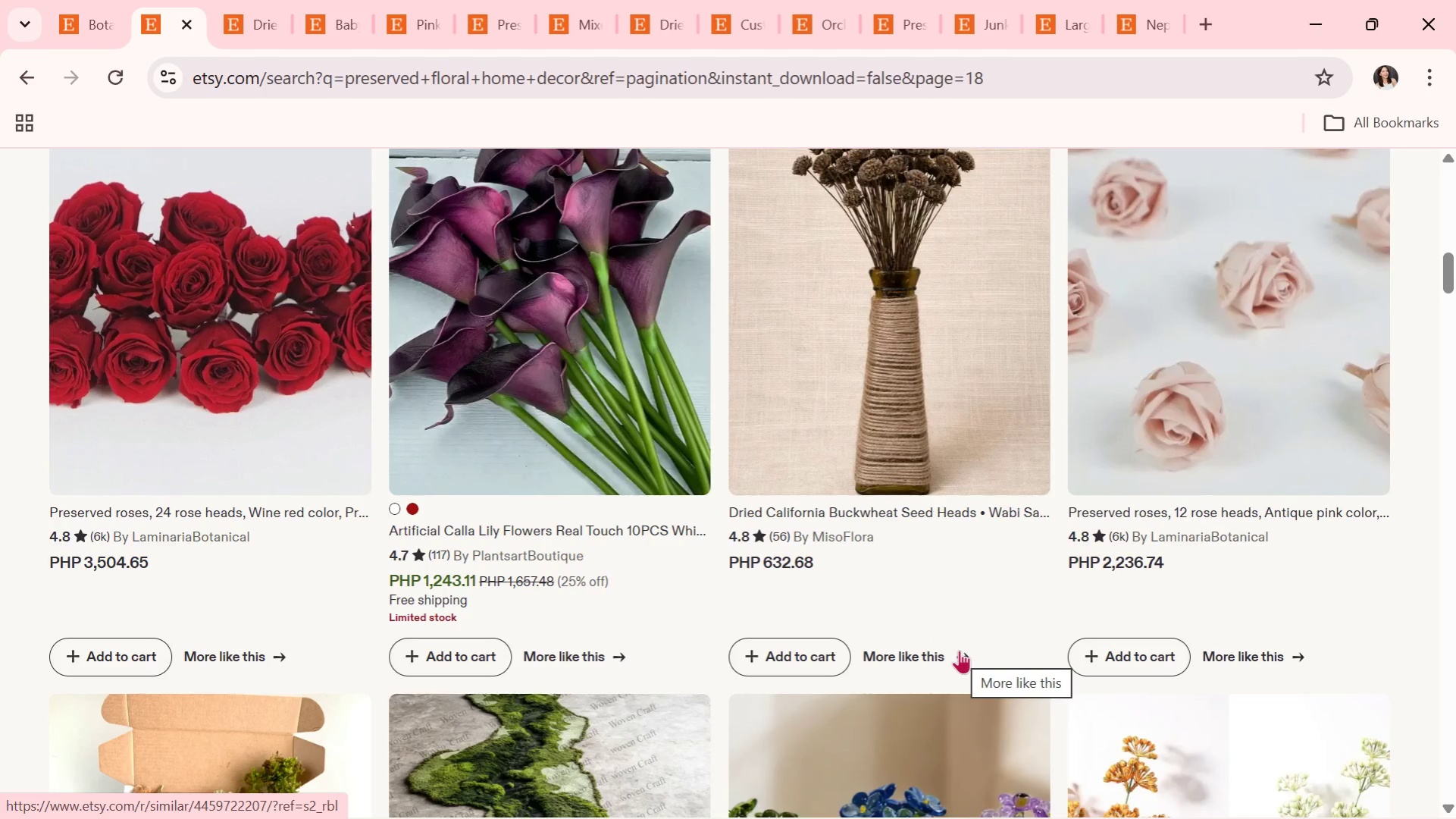 
wait(5.38)
 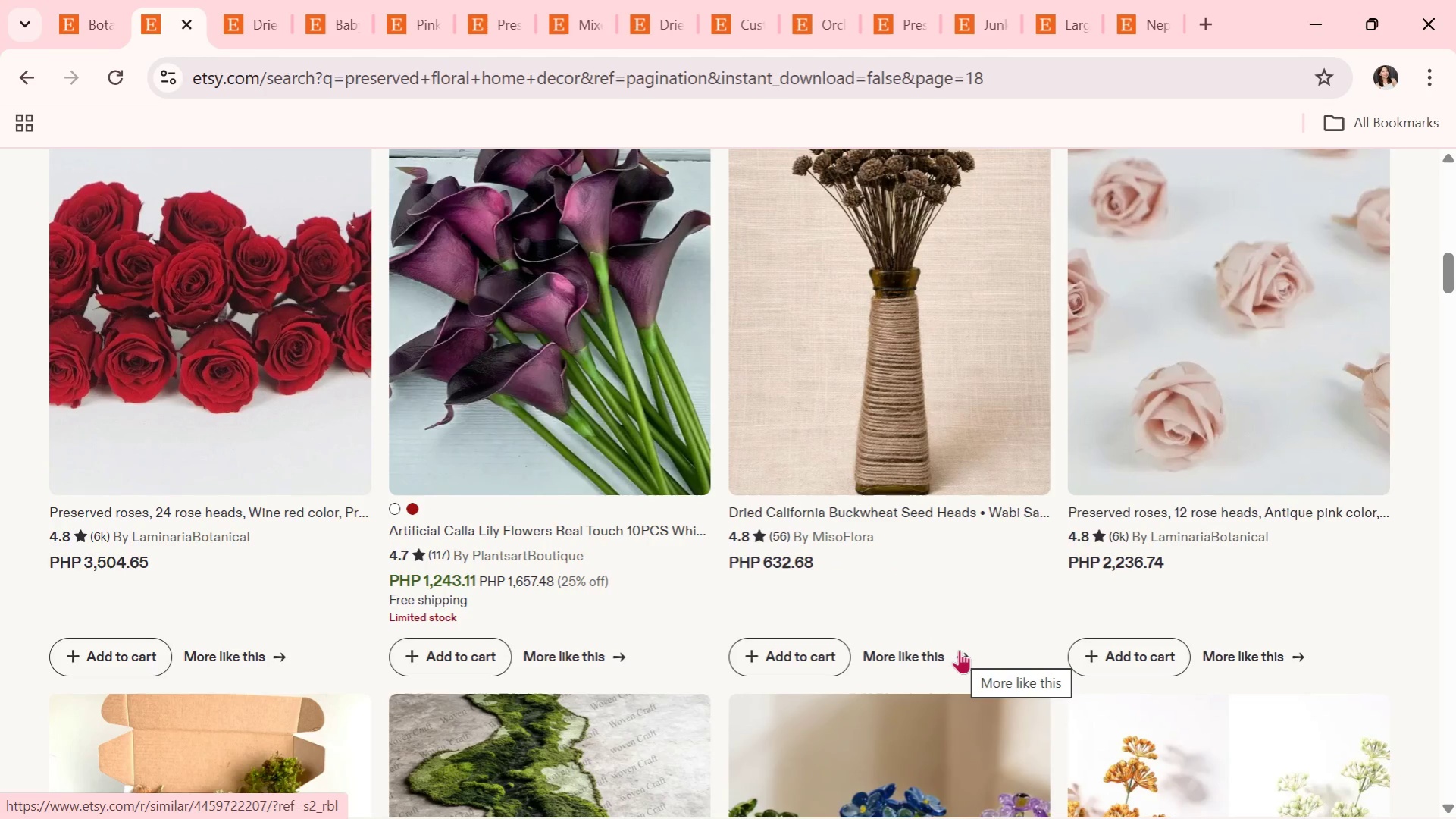 
scroll: coordinate [959, 650], scroll_direction: down, amount: 5.0
 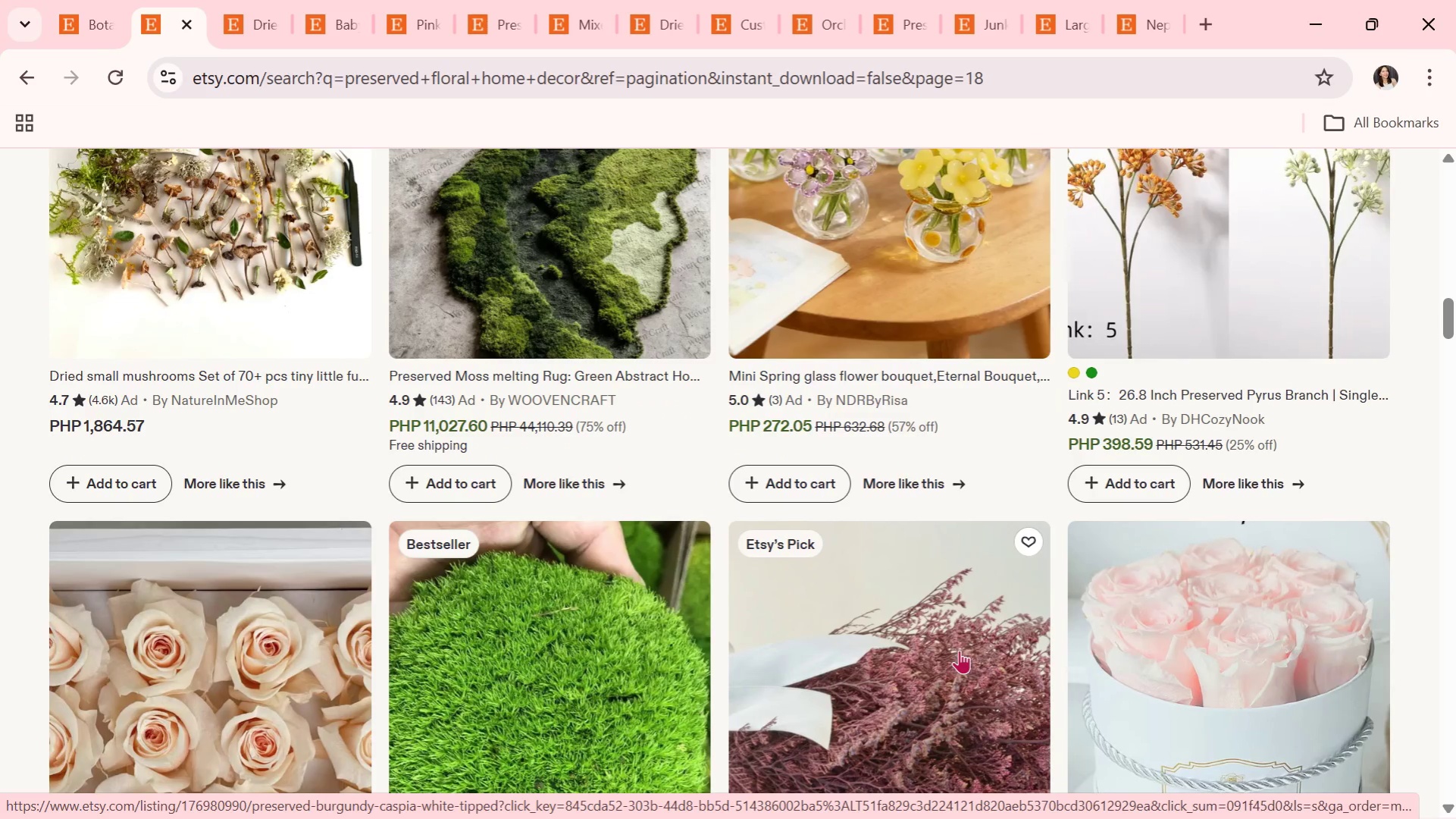 
scroll: coordinate [973, 649], scroll_direction: down, amount: 2.0
 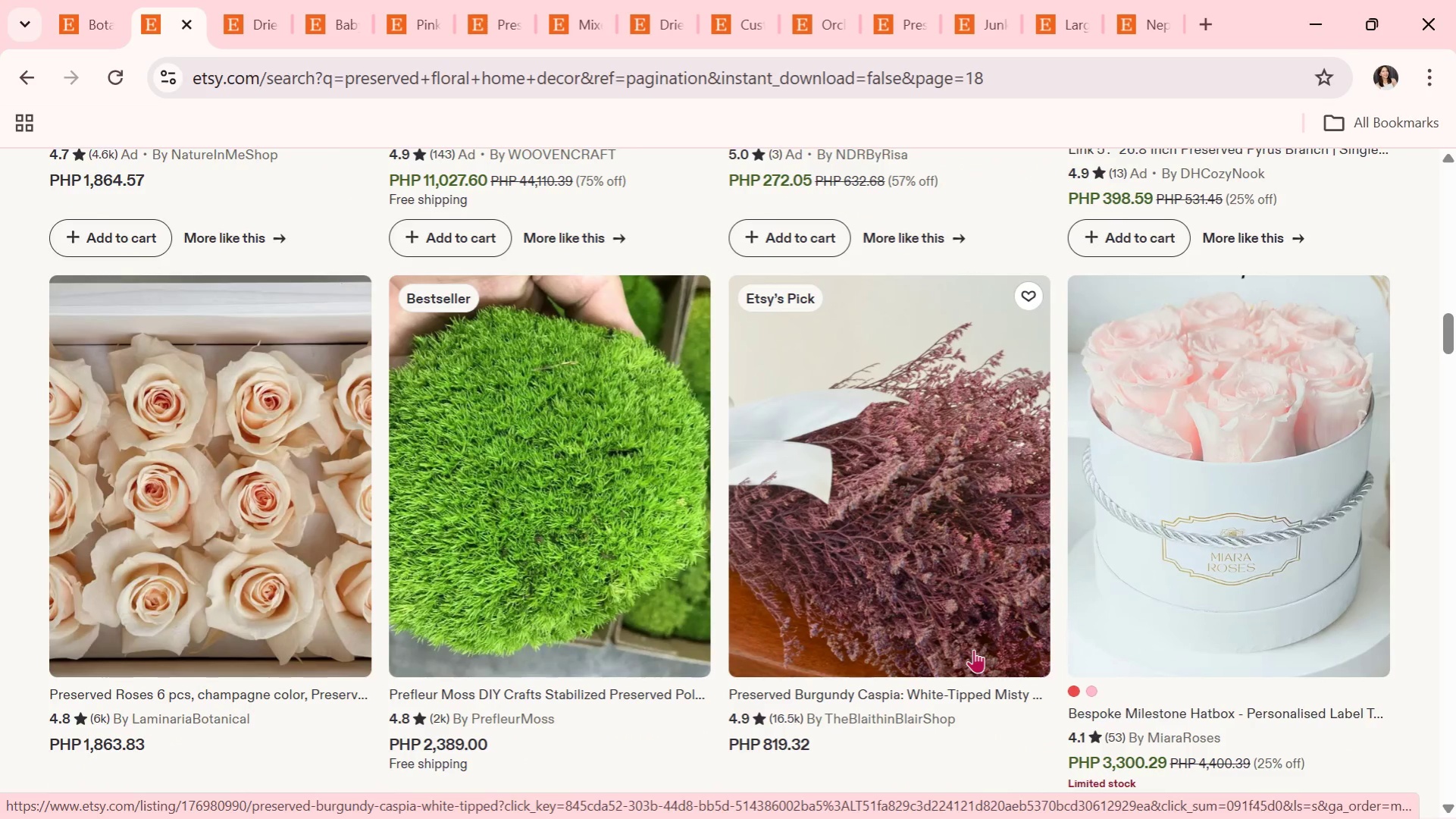 
wait(7.31)
 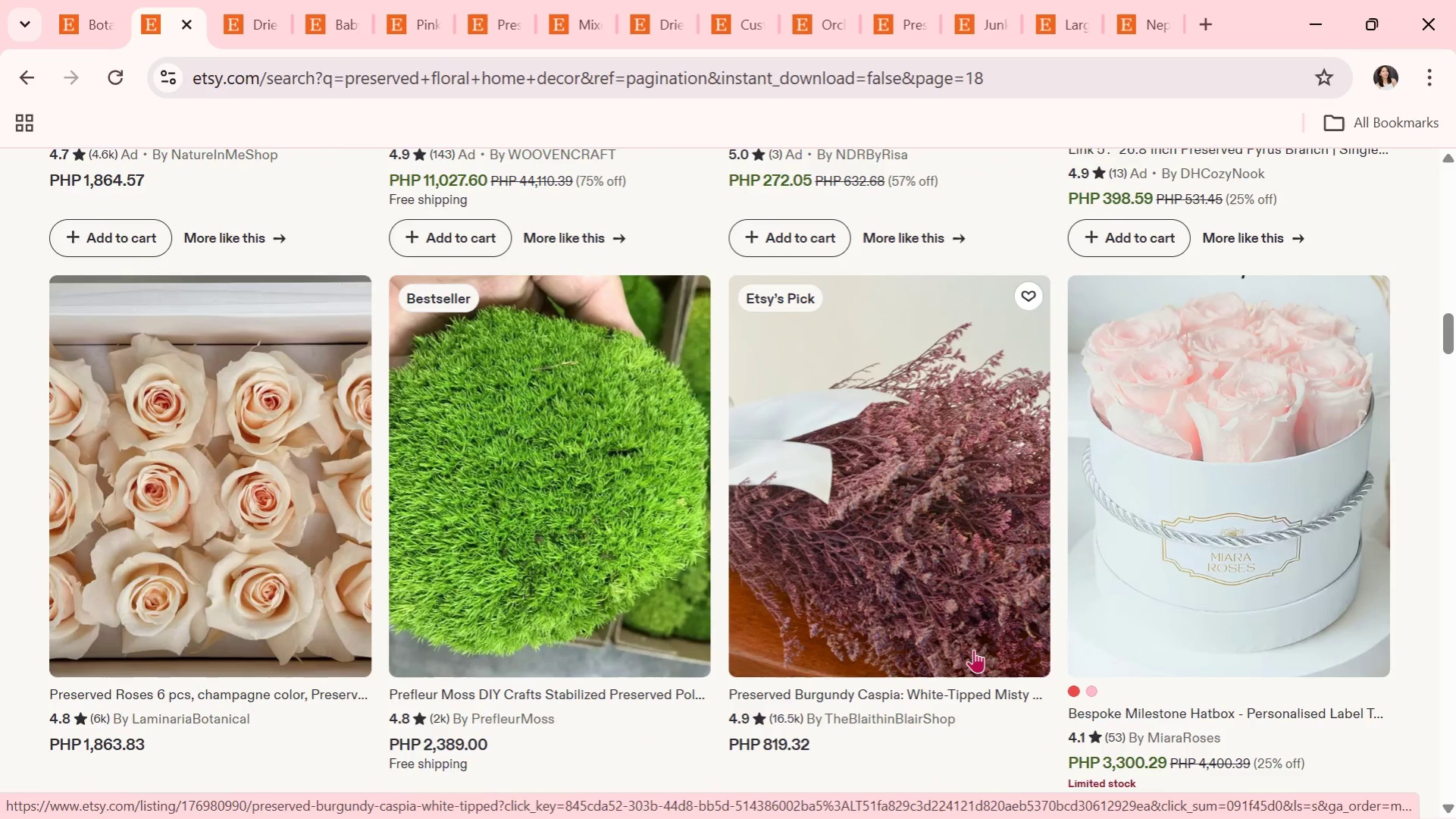 
scroll: coordinate [794, 612], scroll_direction: down, amount: 12.0
 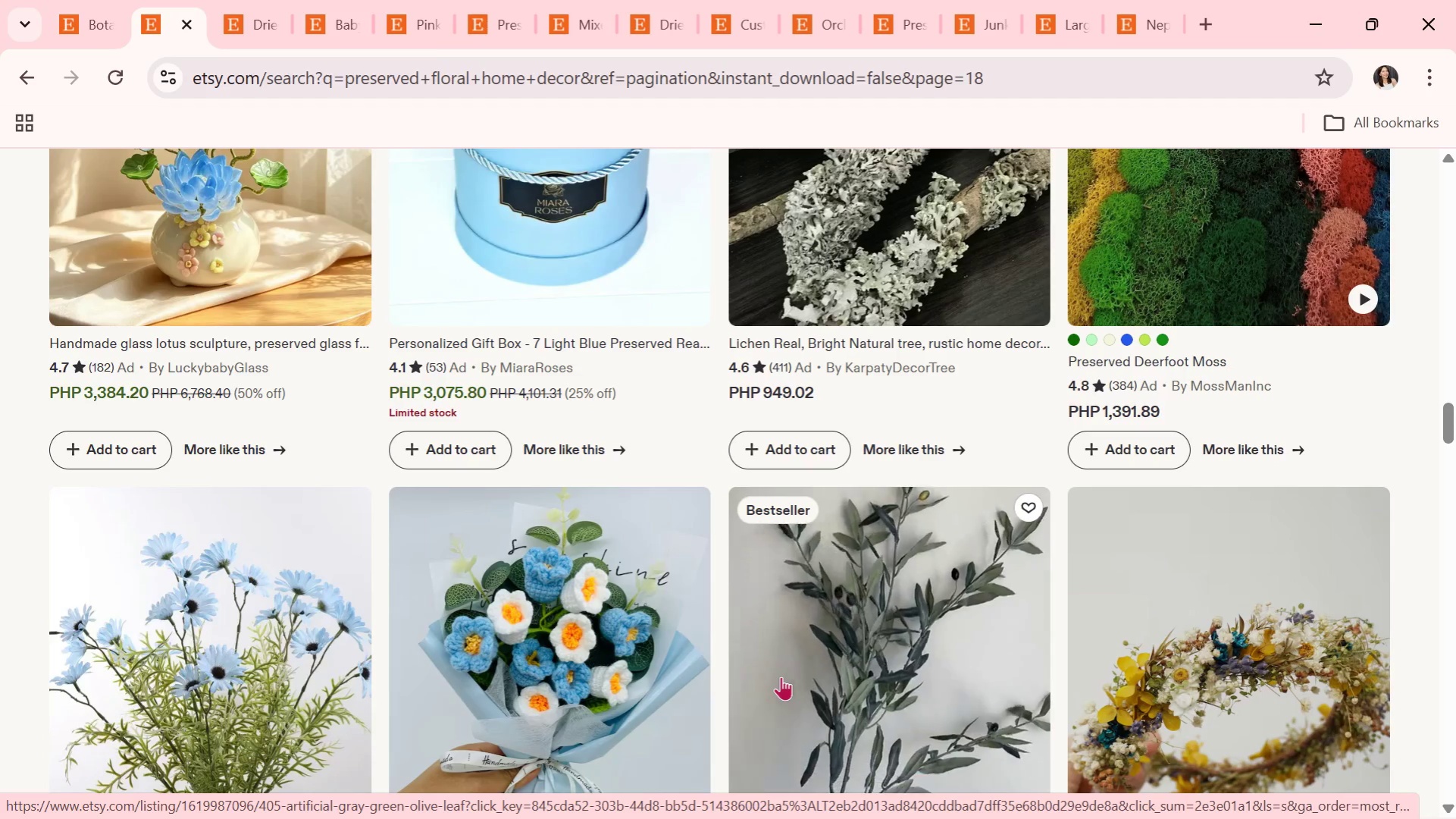 
wait(5.72)
 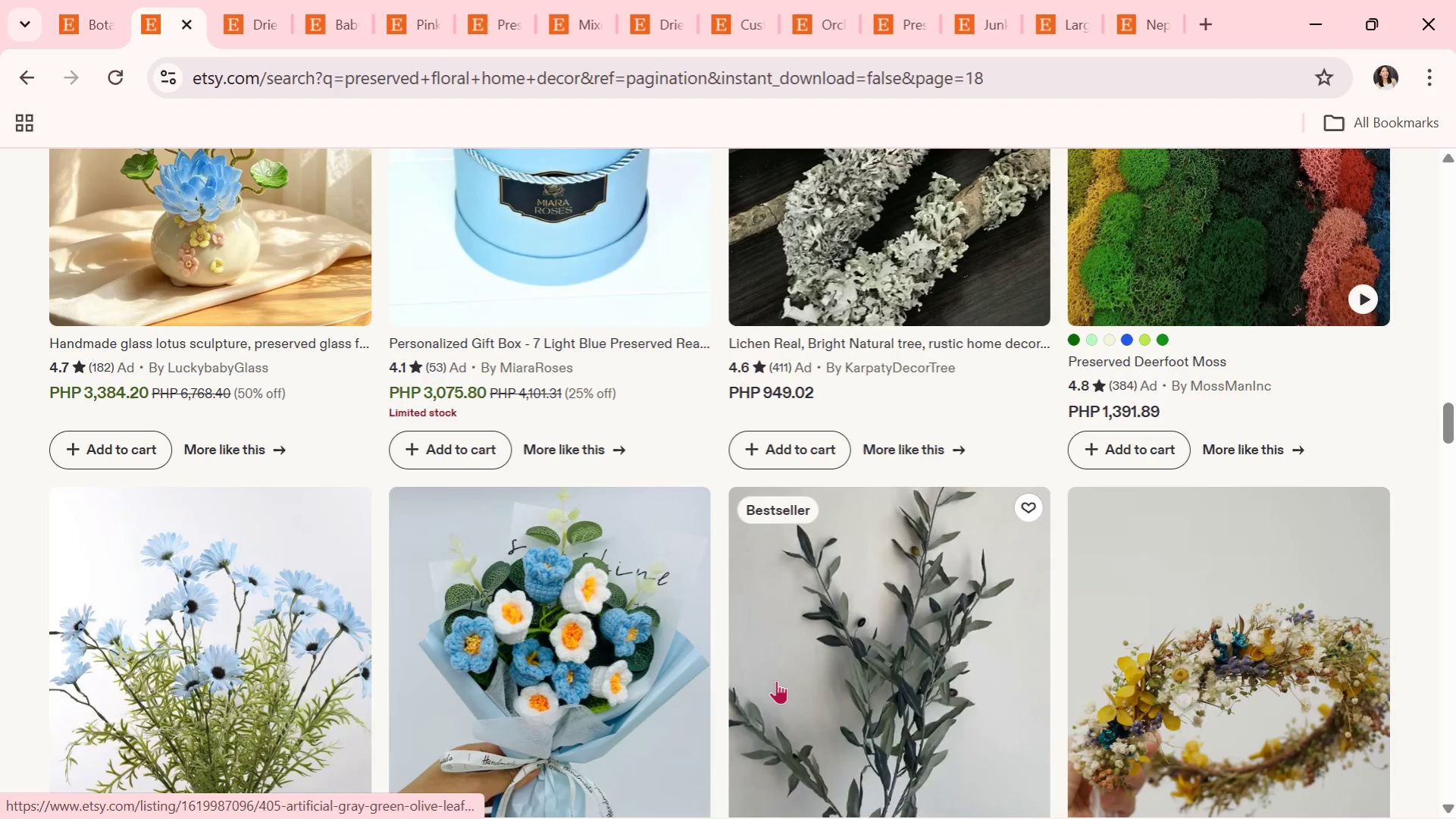 
scroll: coordinate [903, 764], scroll_direction: down, amount: 5.0
 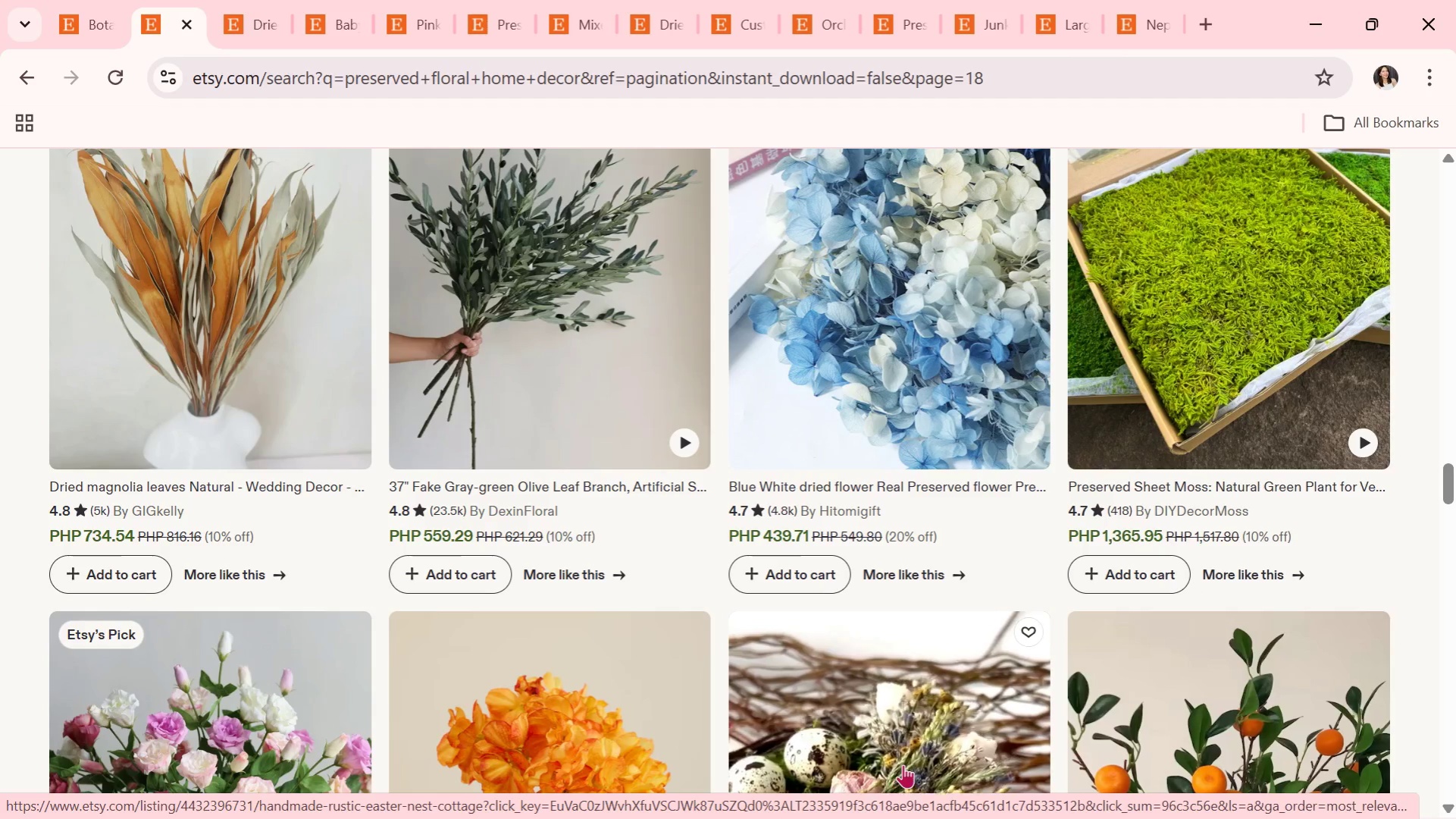 
wait(8.92)
 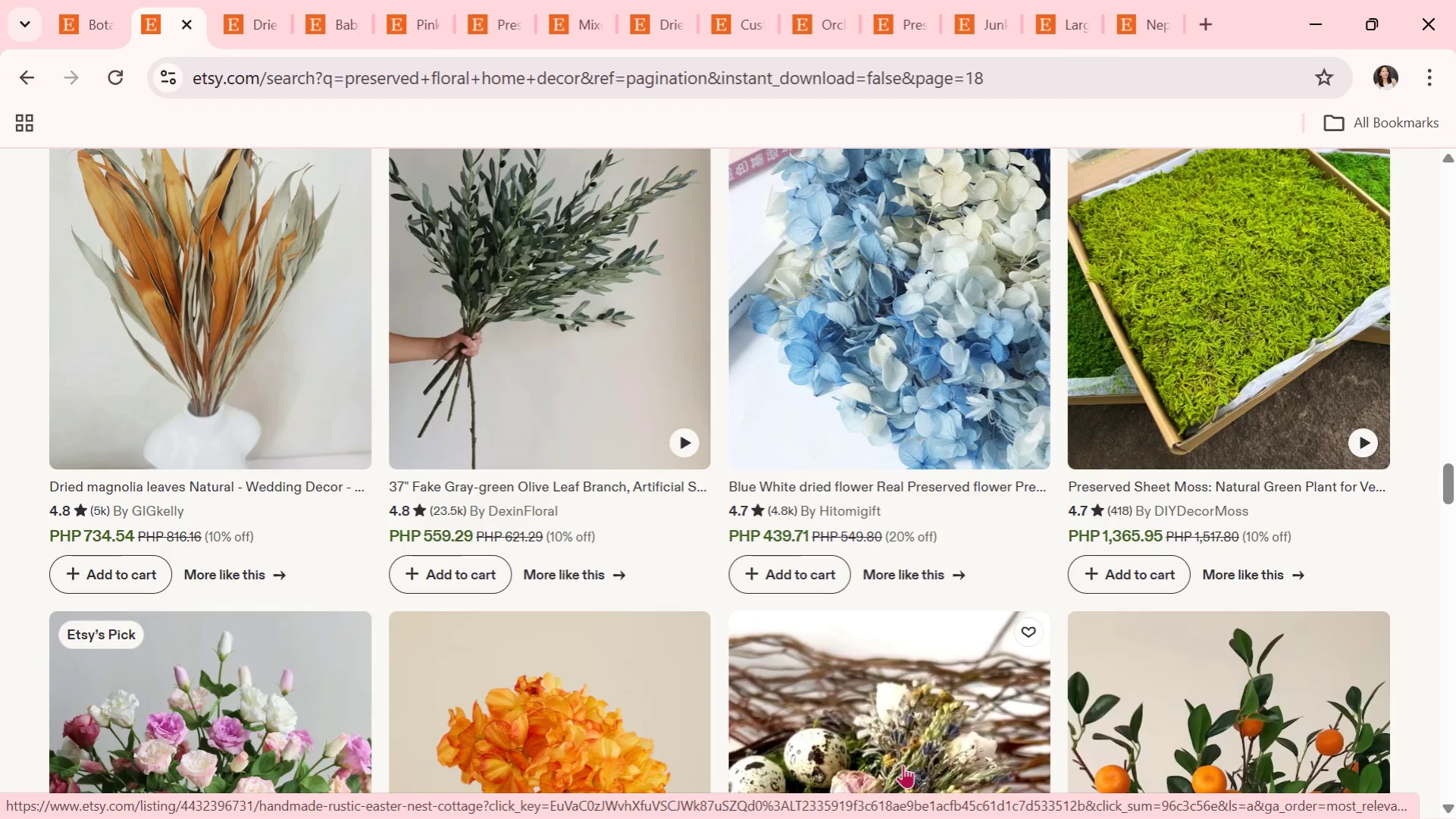 
scroll: coordinate [930, 679], scroll_direction: down, amount: 2.0
 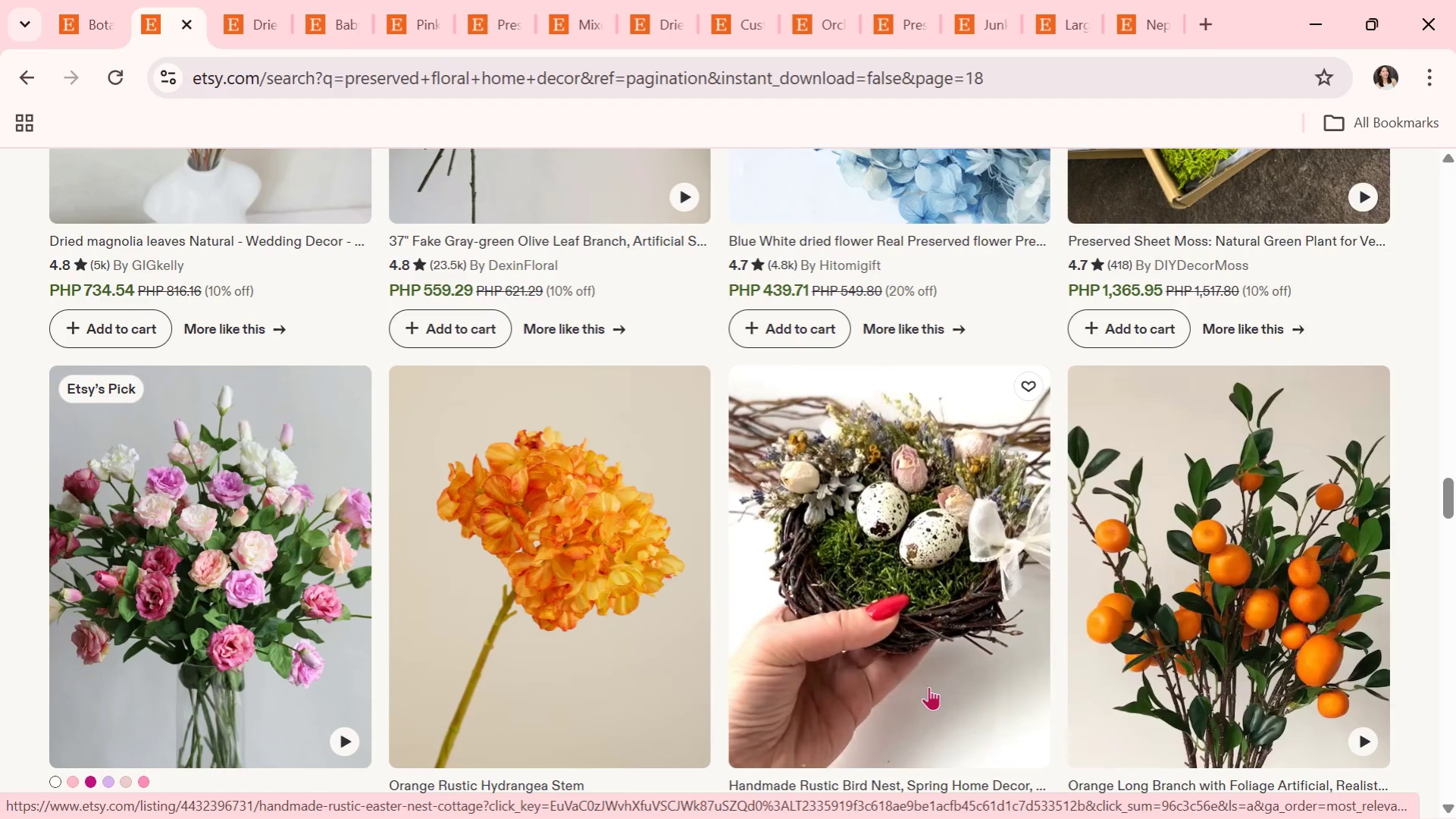 
wait(5.06)
 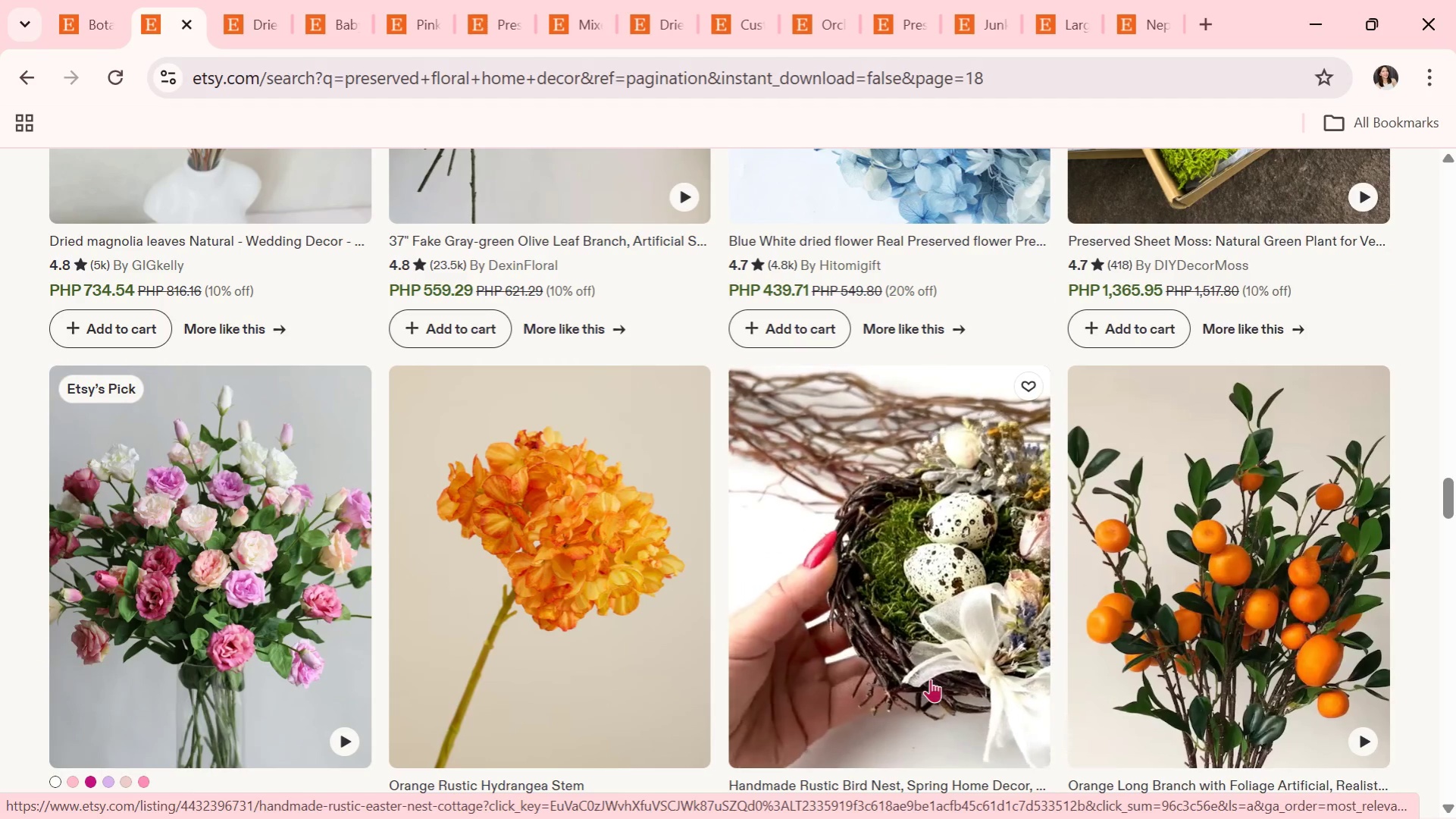 
scroll: coordinate [928, 686], scroll_direction: down, amount: 1.0
 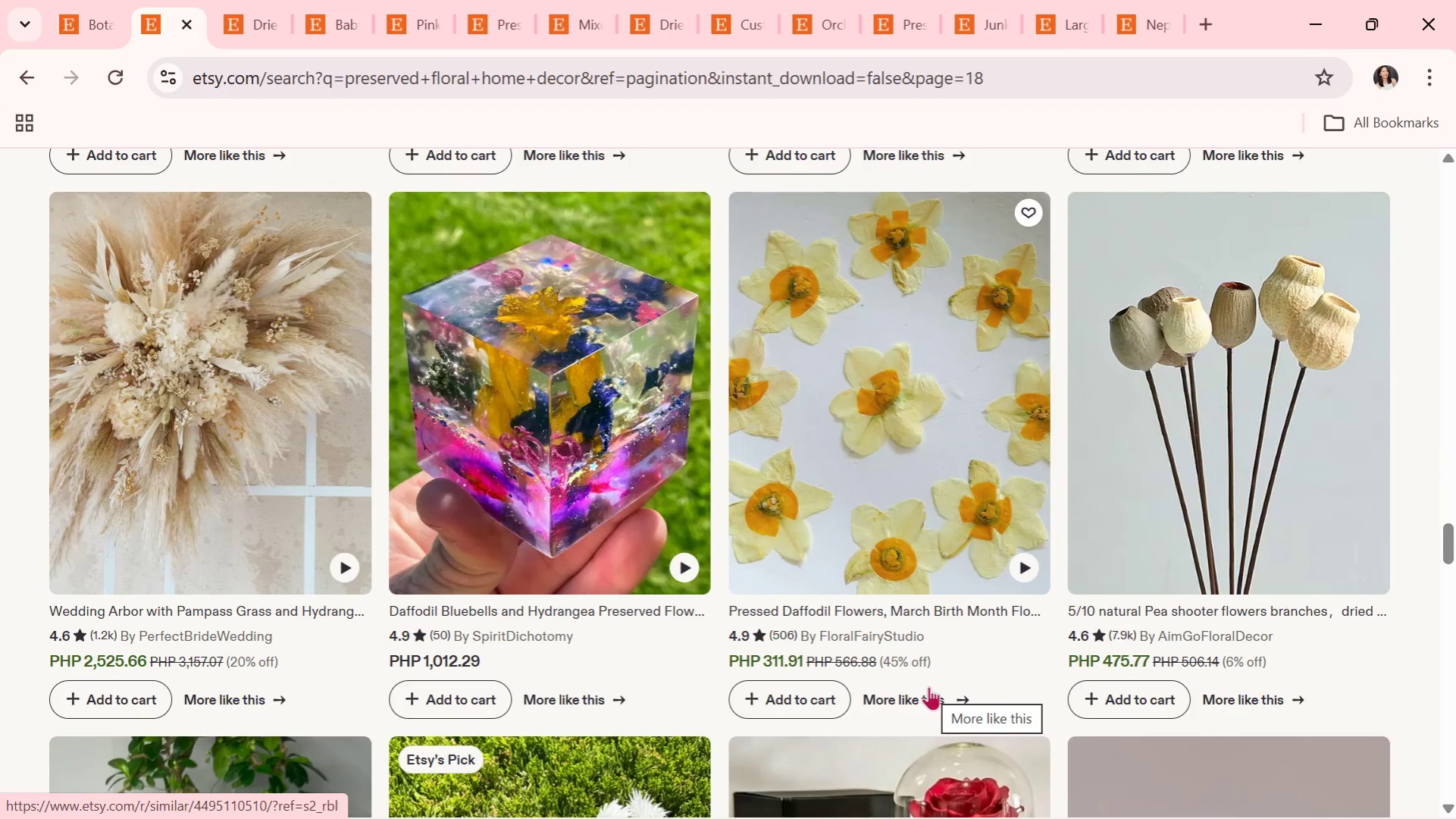 
wait(6.11)
 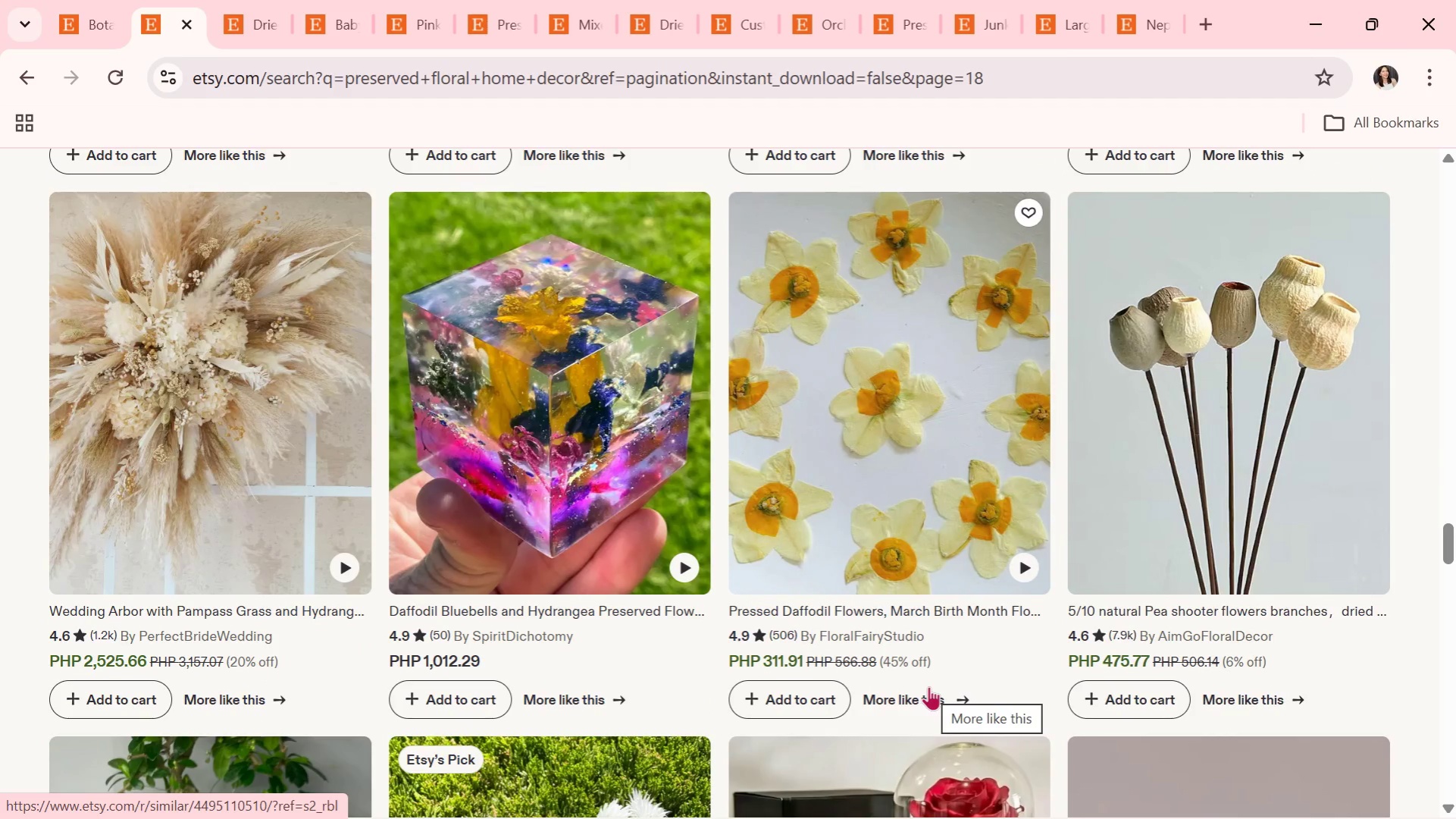 
scroll: coordinate [1004, 671], scroll_direction: down, amount: 7.0
 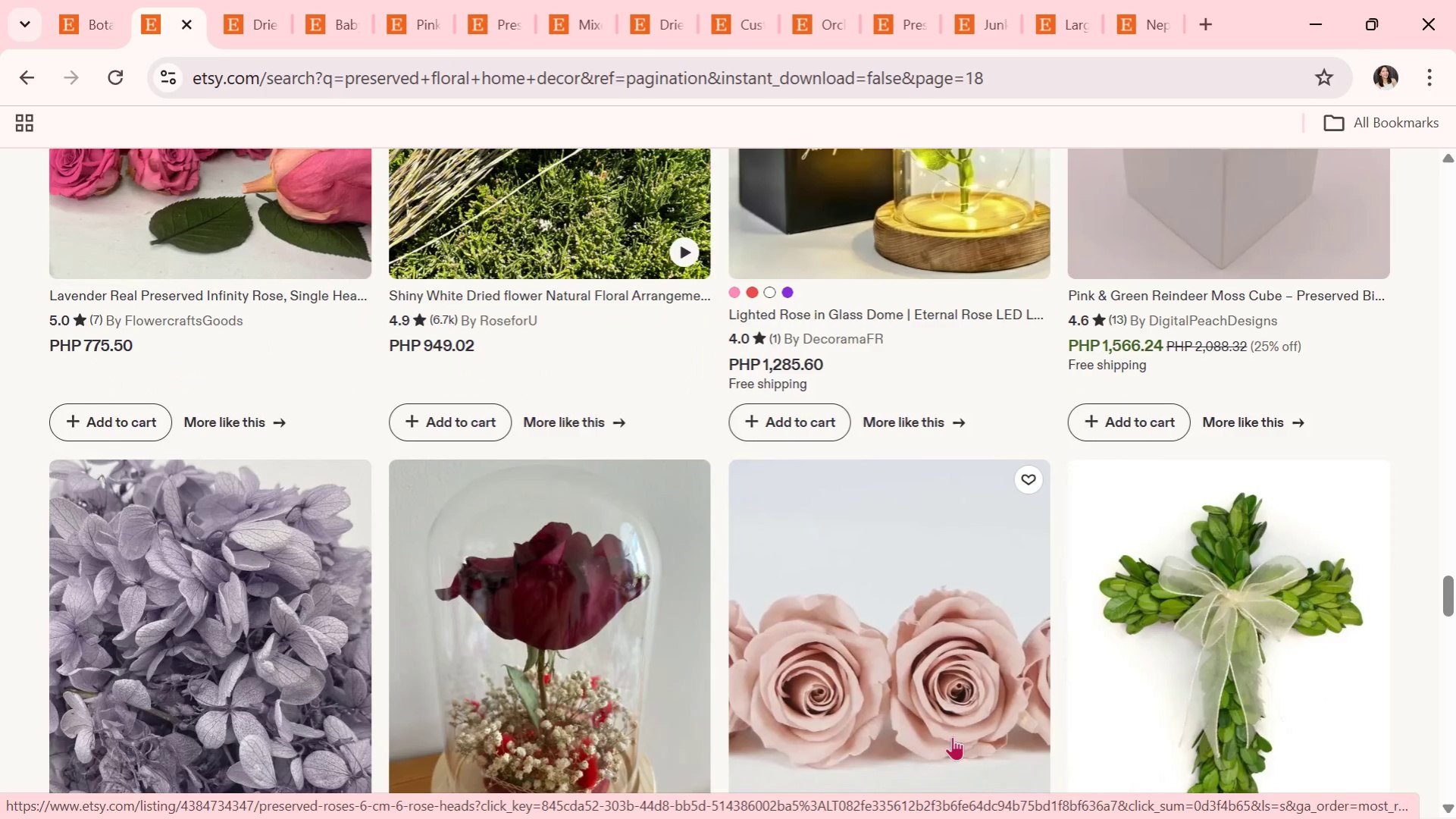 
key(Alt+Tab)
 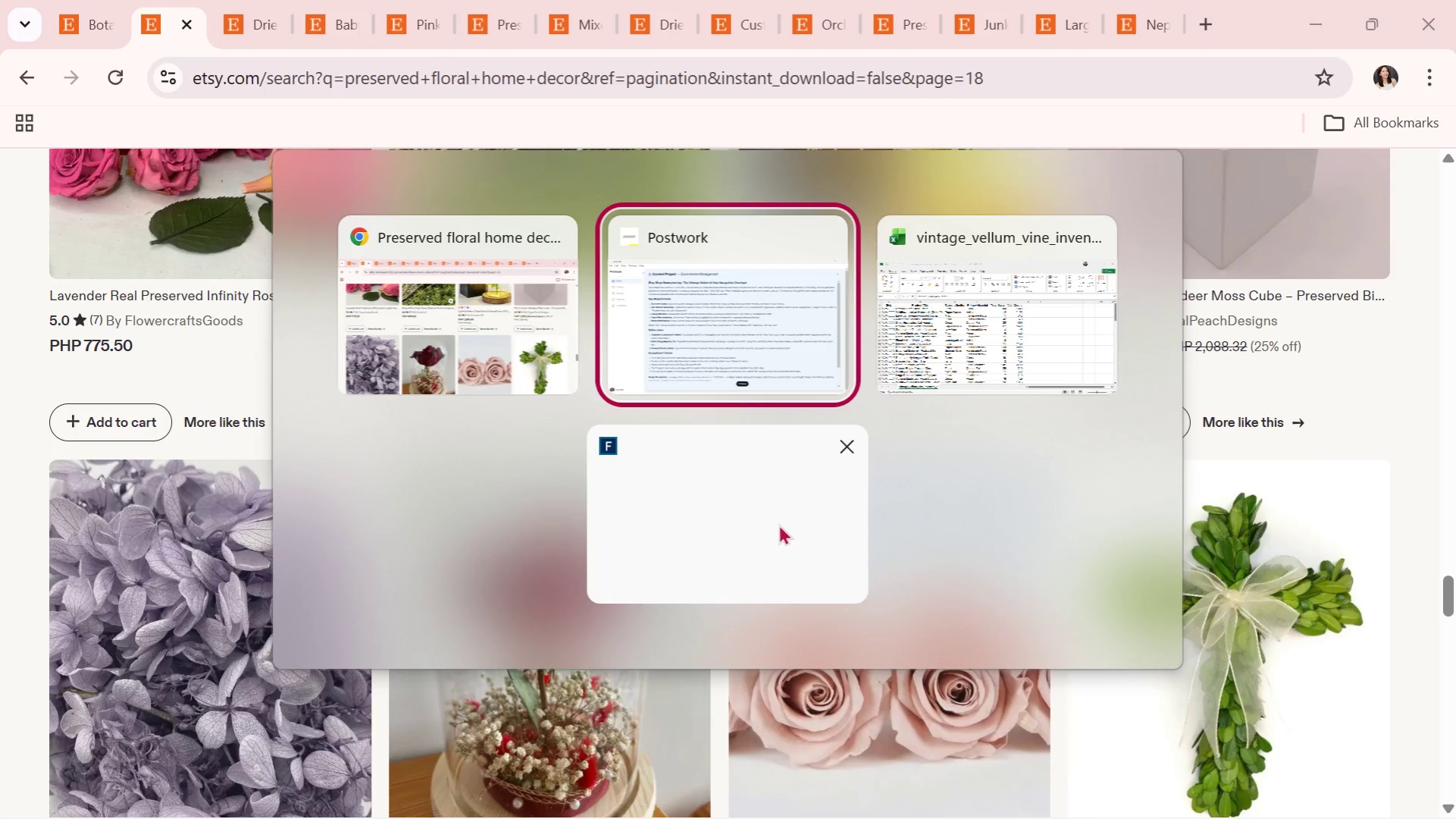 
key(Alt+Tab)
 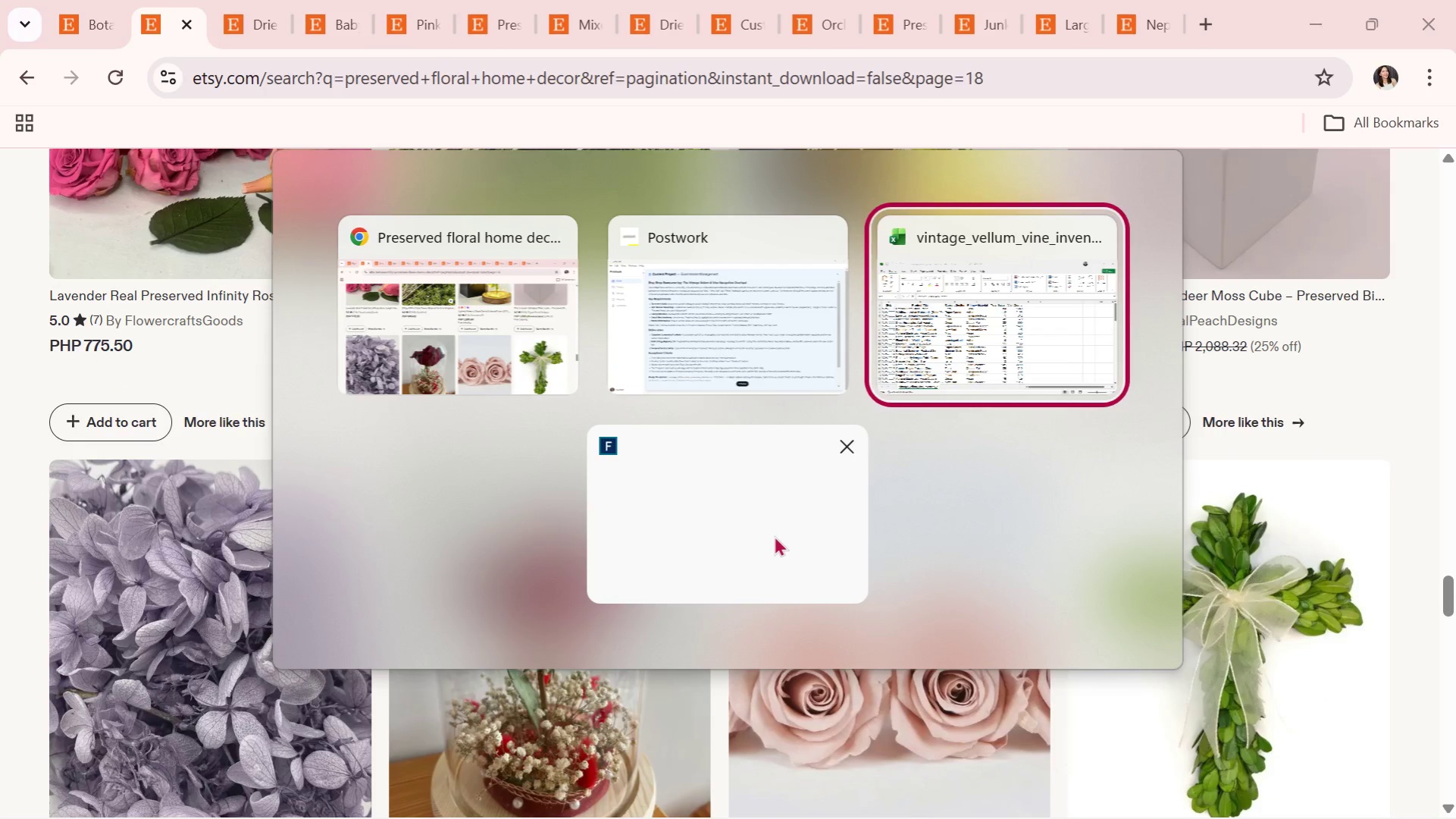 
key(Alt+Tab)
 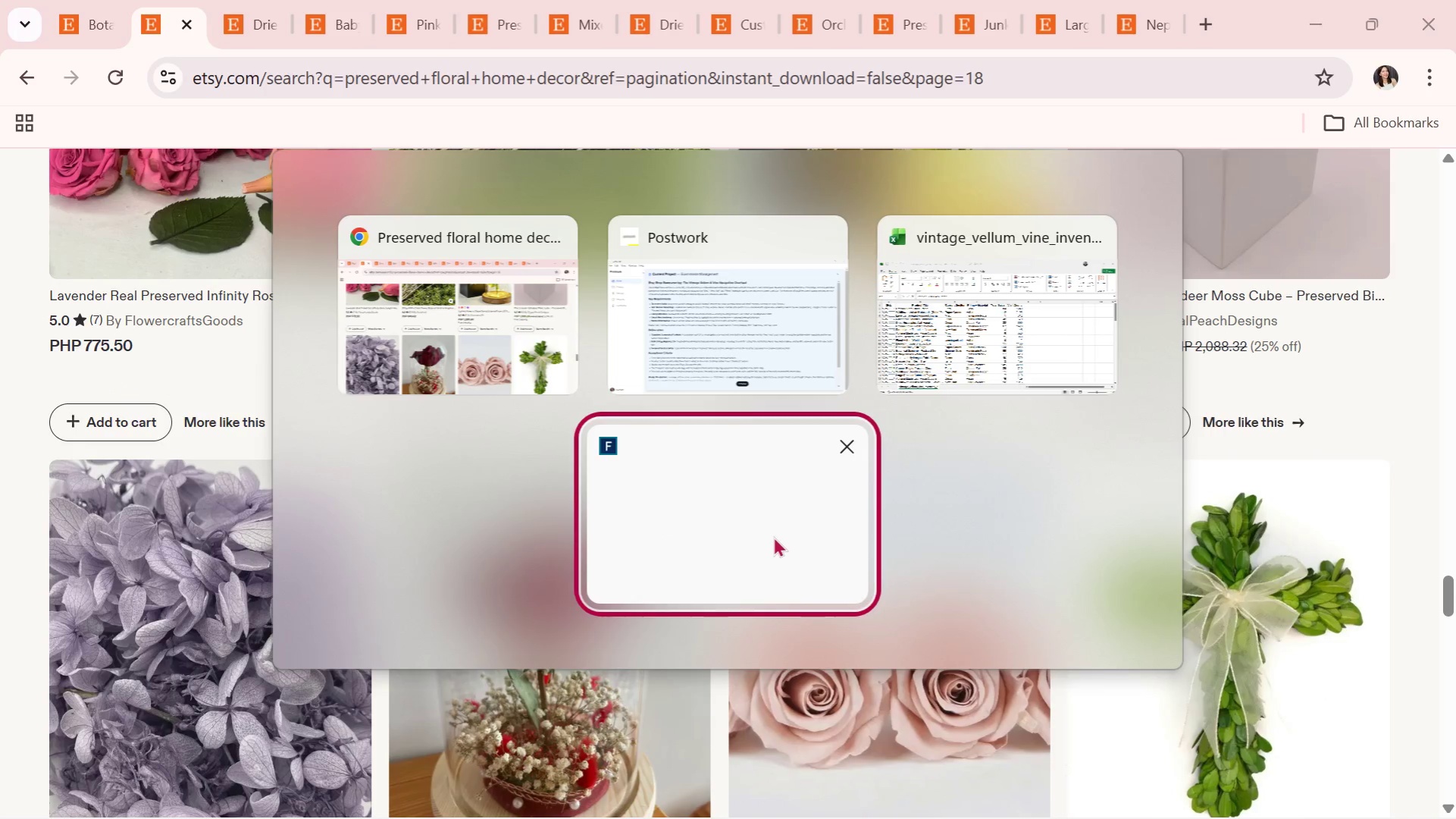 
key(Alt+Tab)
 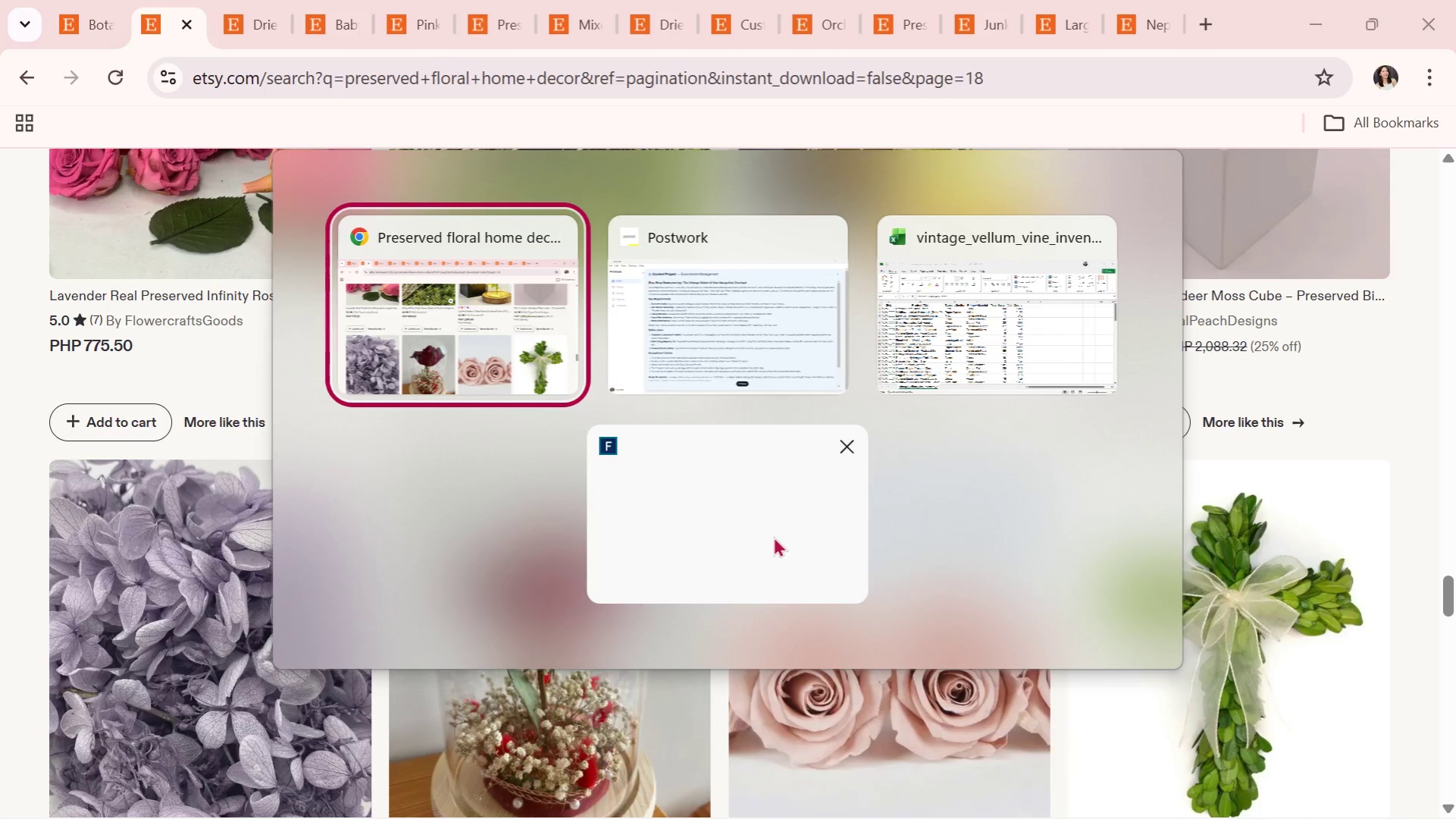 
key(Alt+Tab)